 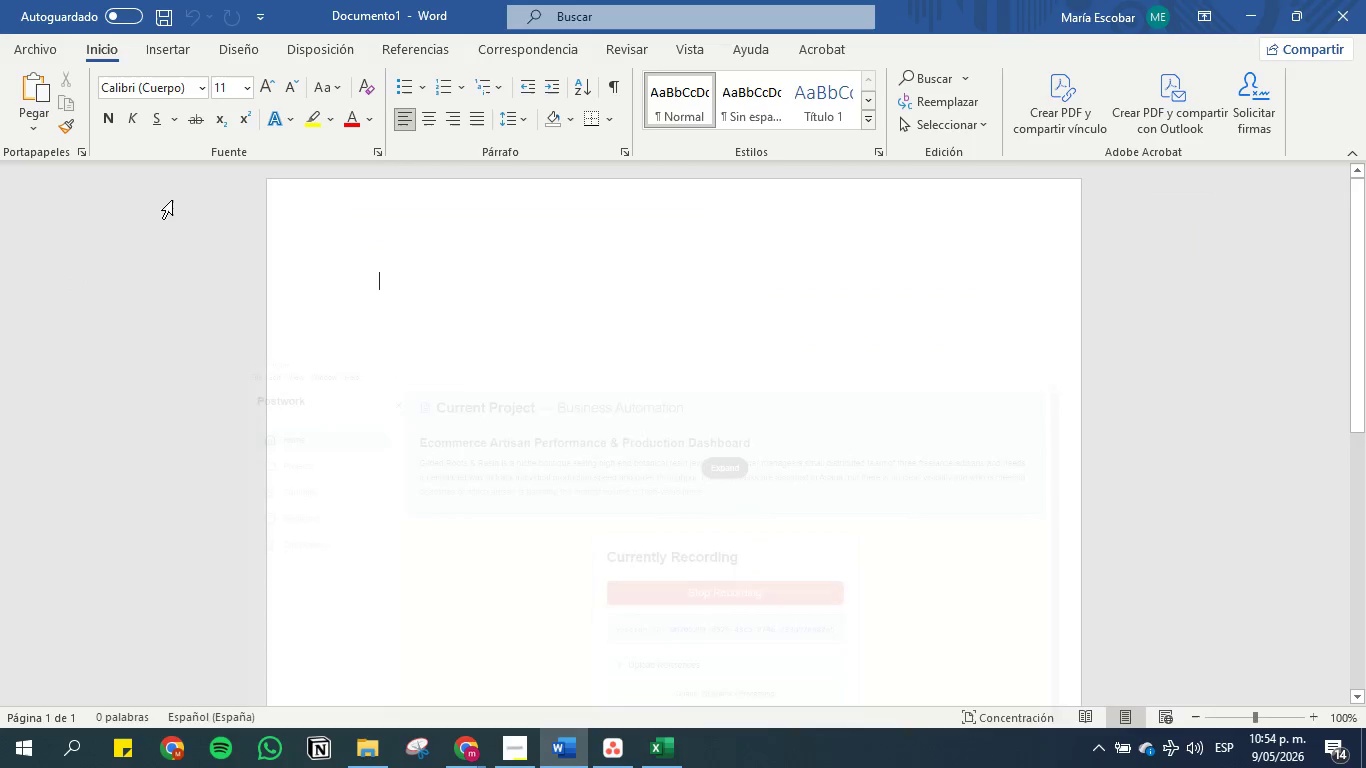 
key(Control+V)
 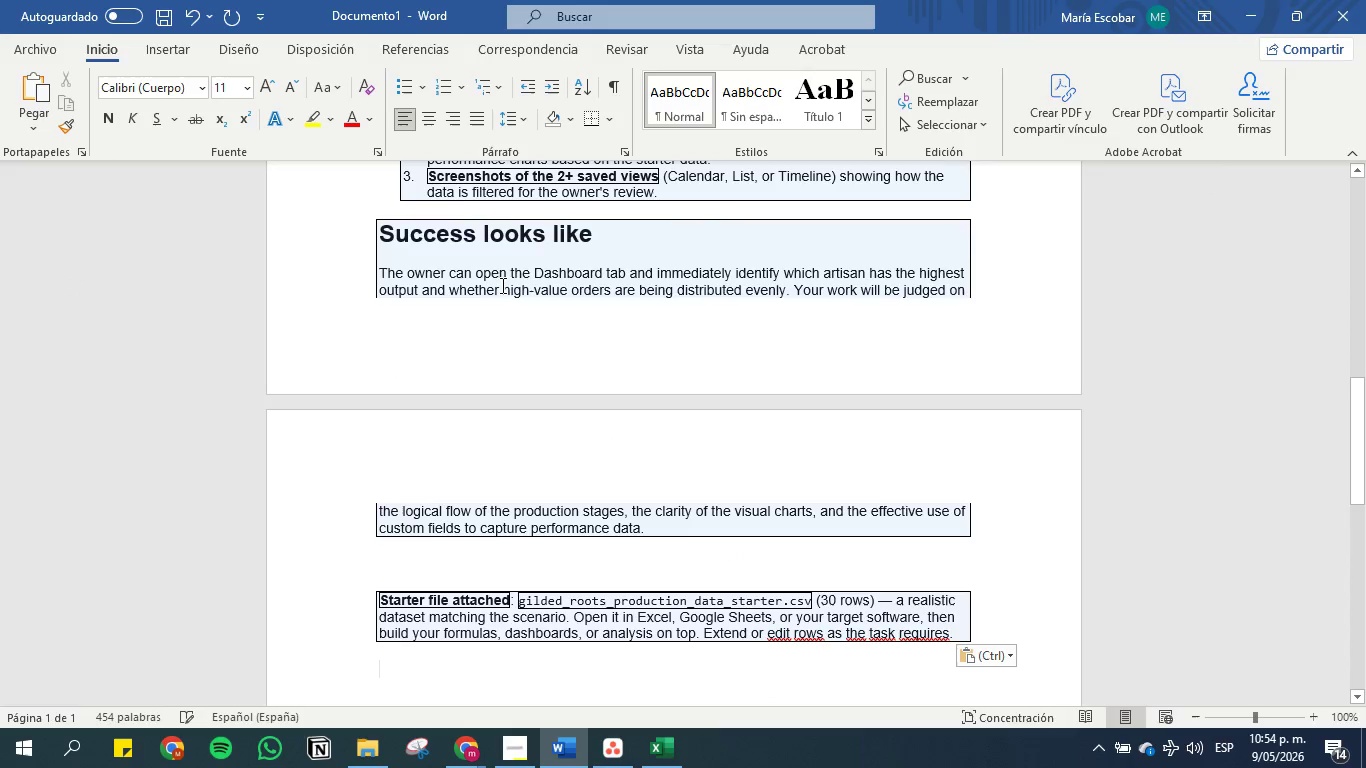 
scroll: coordinate [555, 317], scroll_direction: up, amount: 20.0
 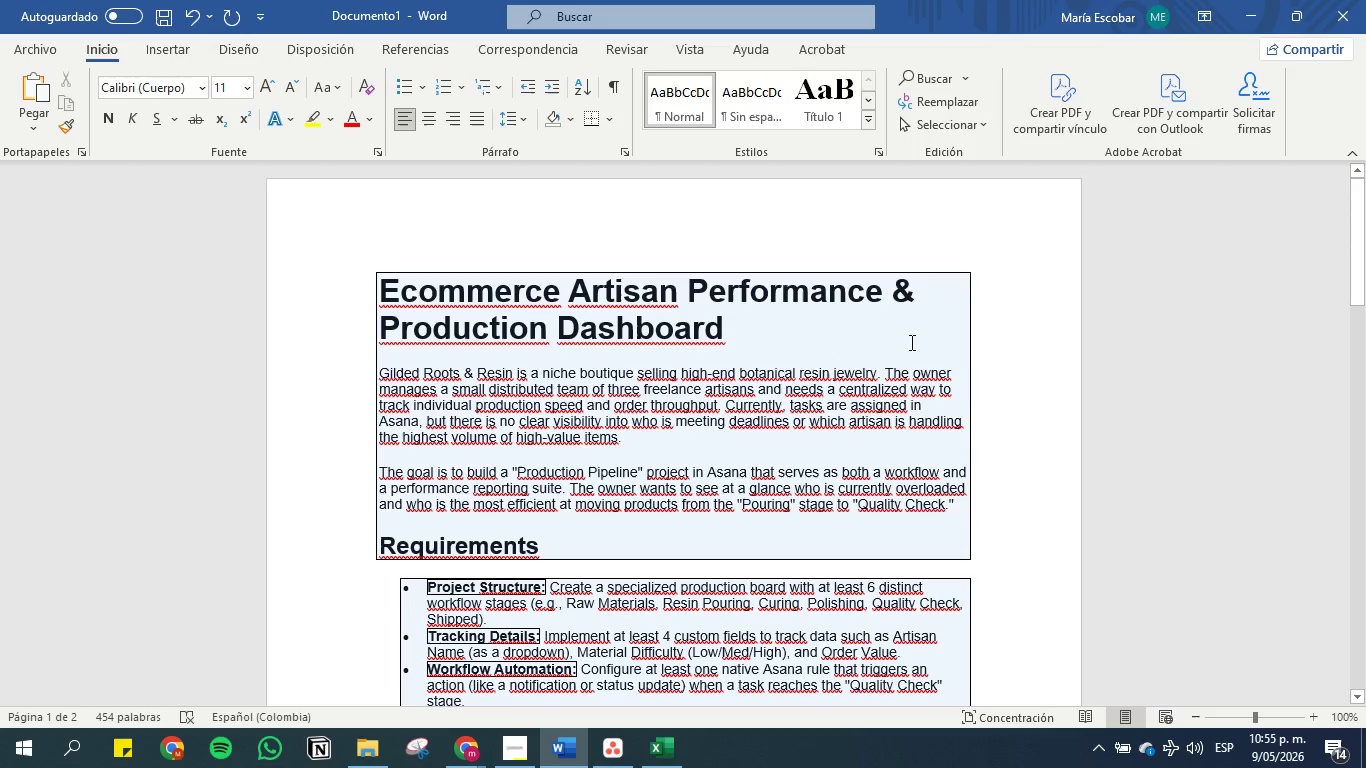 
wait(103.1)
 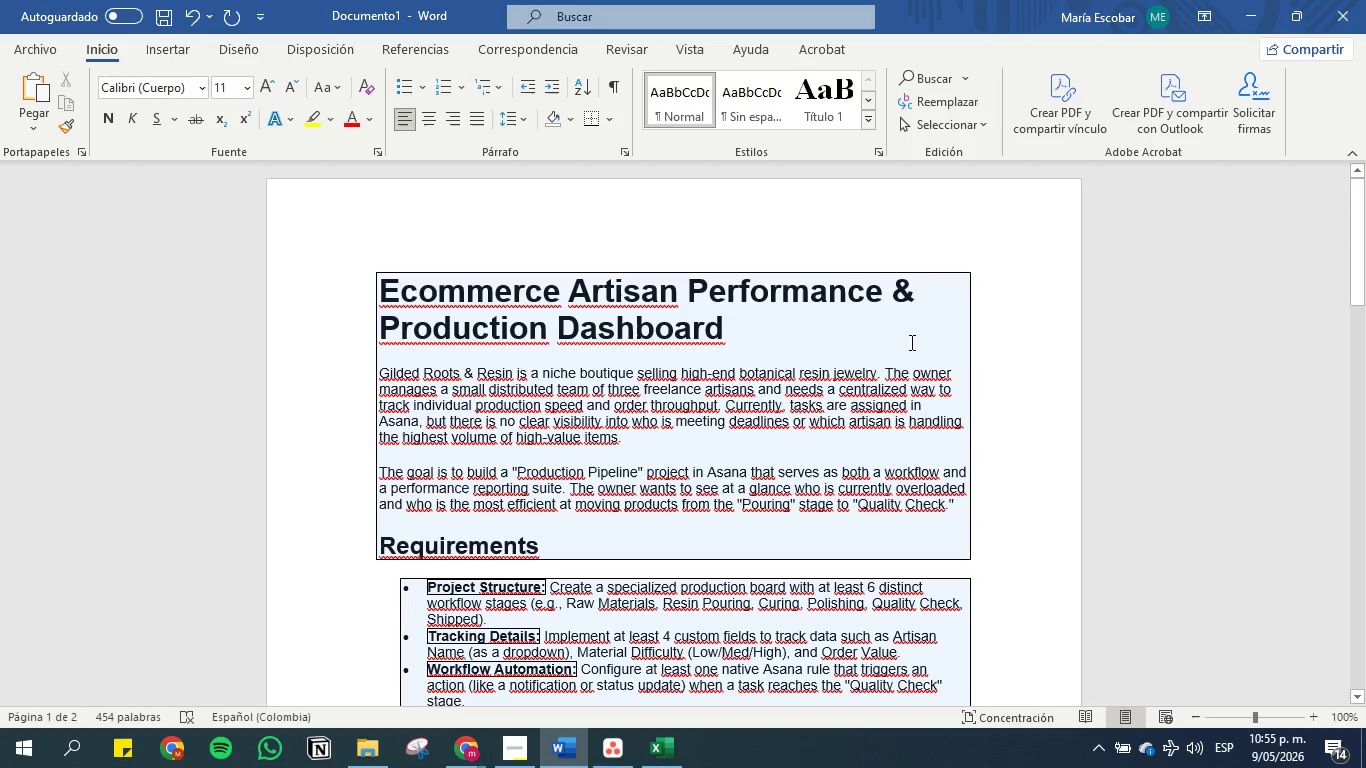 
scroll: coordinate [588, 400], scroll_direction: down, amount: 2.0
 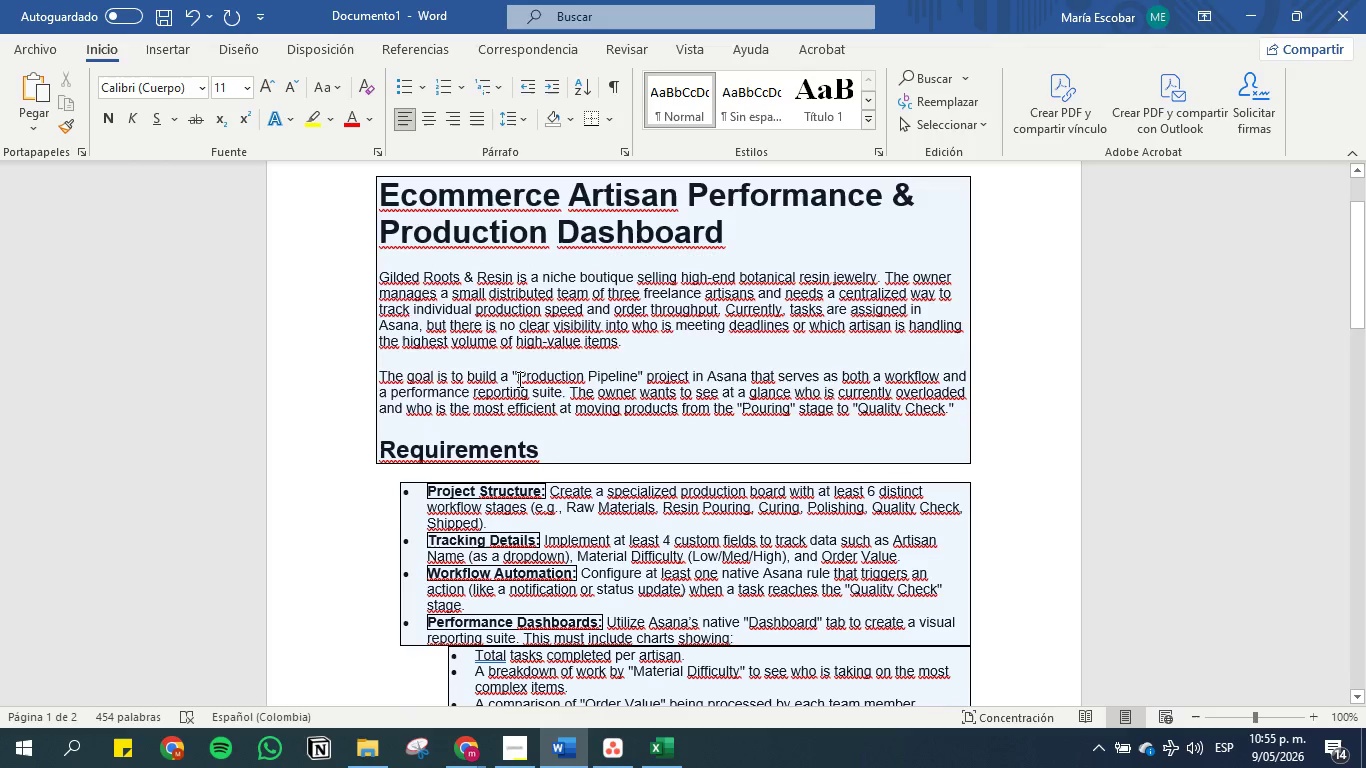 
left_click_drag(start_coordinate=[518, 375], to_coordinate=[636, 378])
 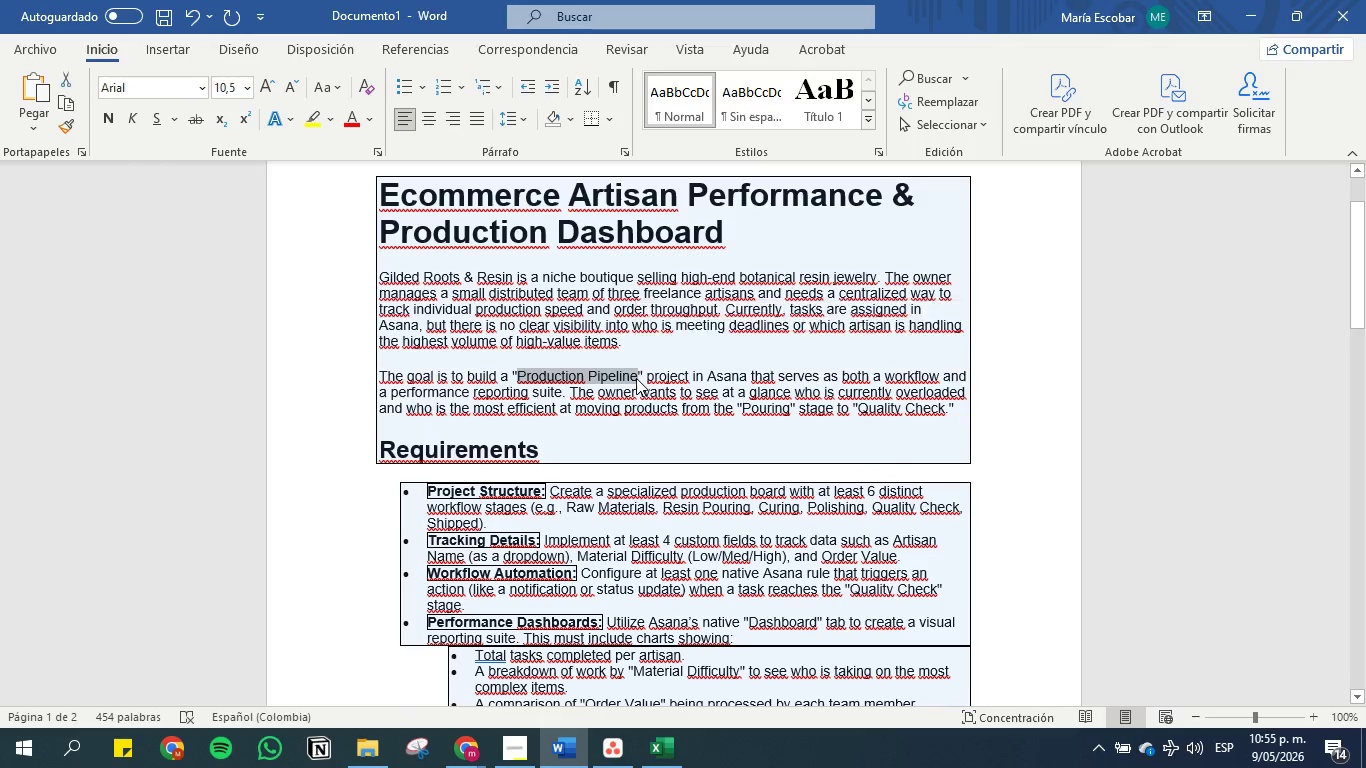 
key(Control+C)
 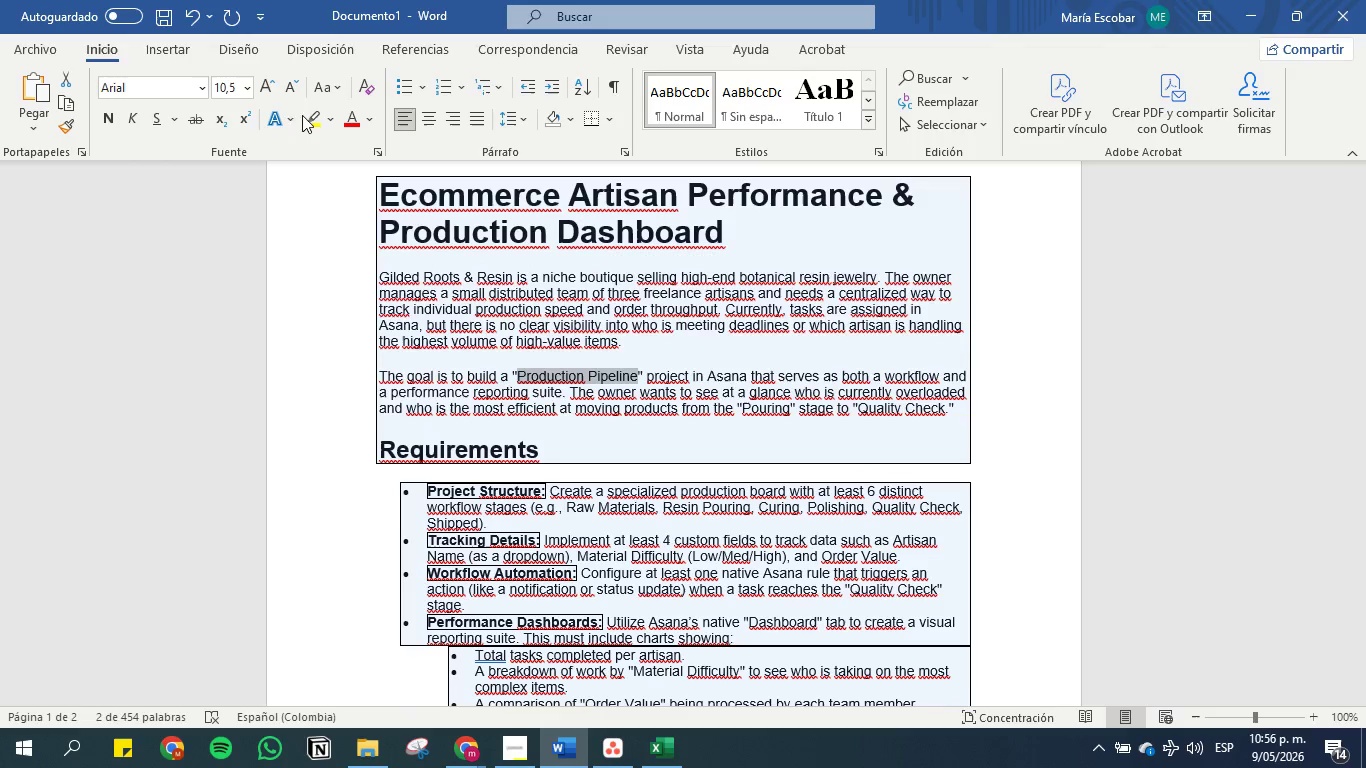 
left_click([312, 117])
 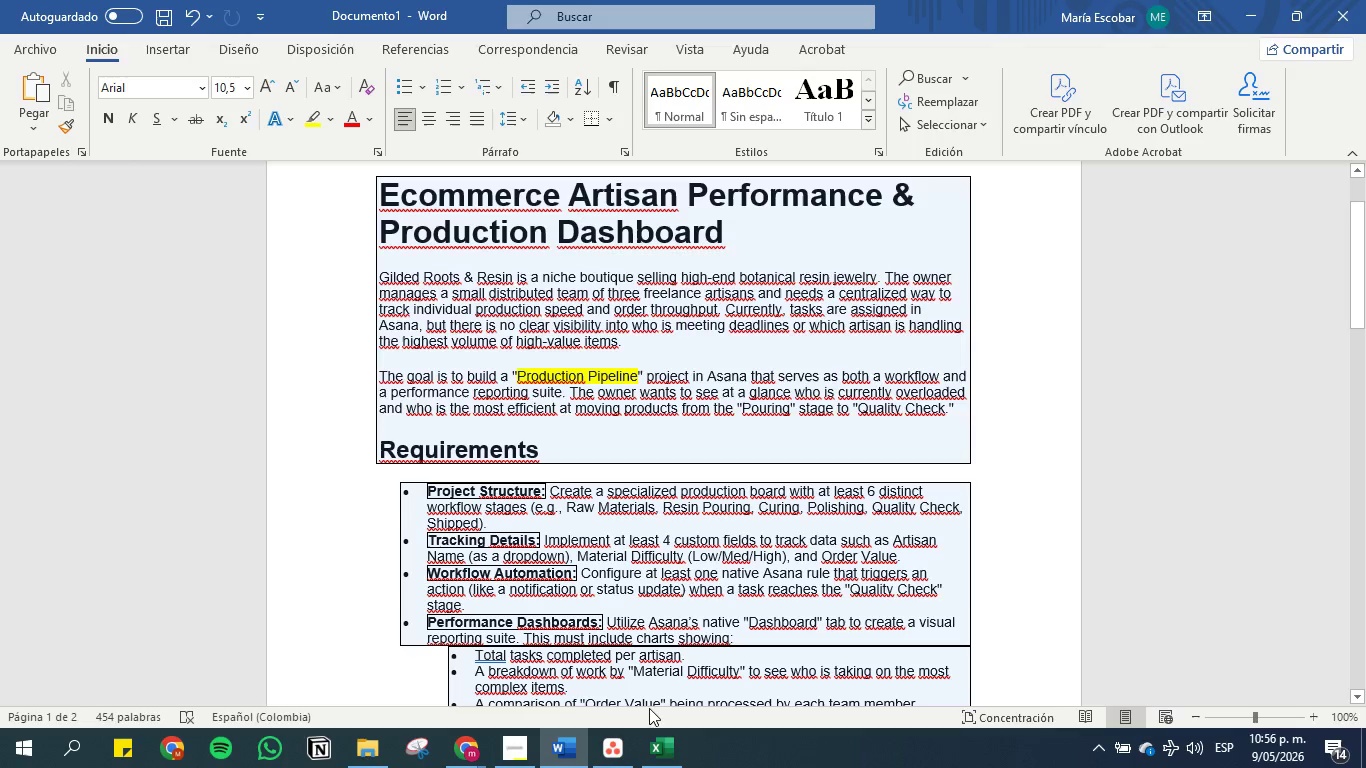 
left_click([615, 748])
 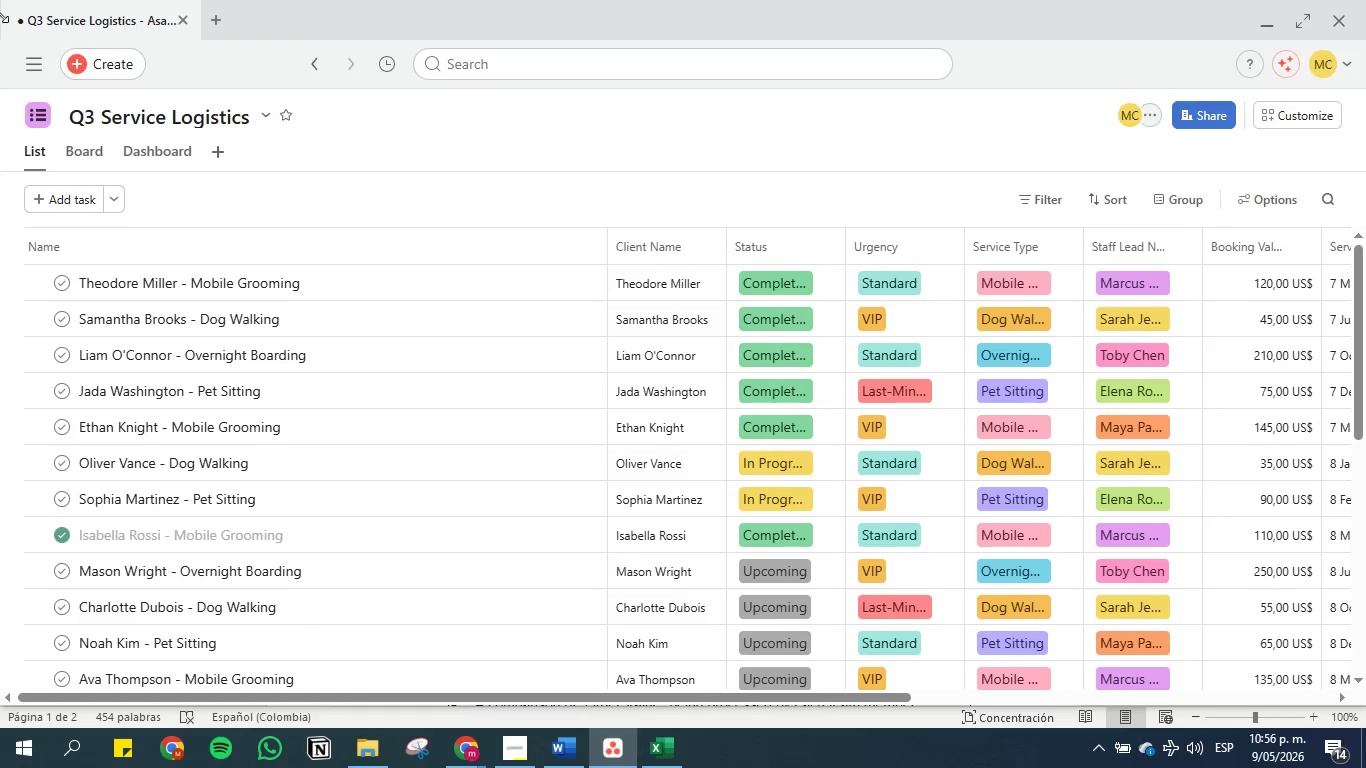 
left_click([110, 69])
 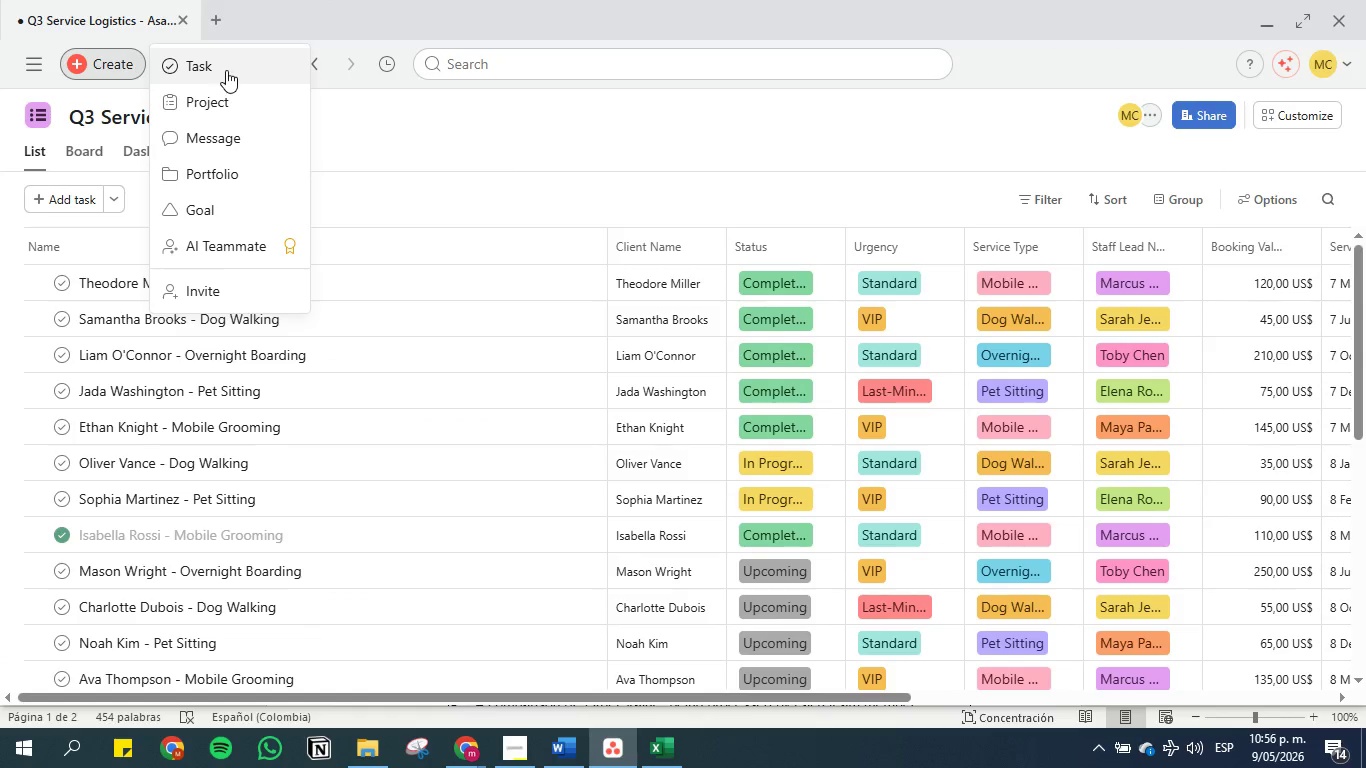 
left_click([225, 93])
 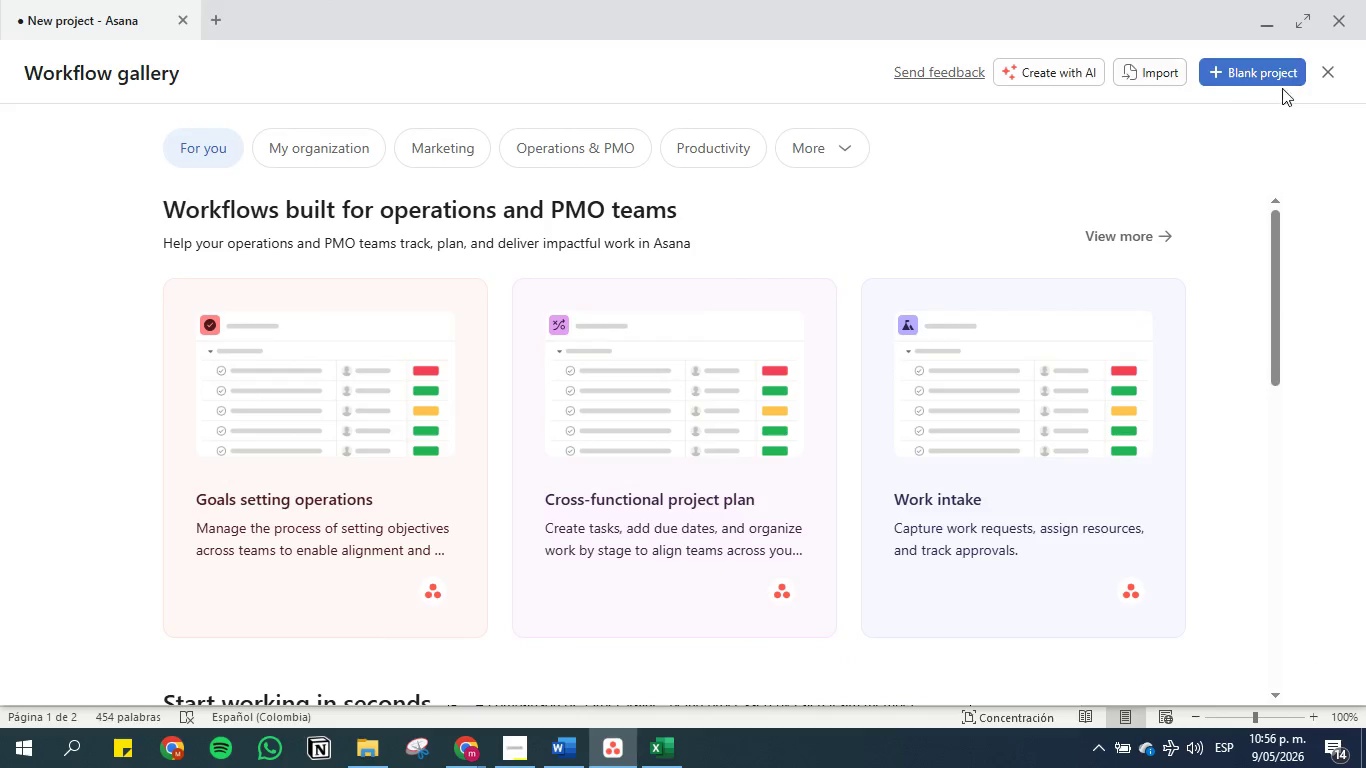 
left_click([1274, 73])
 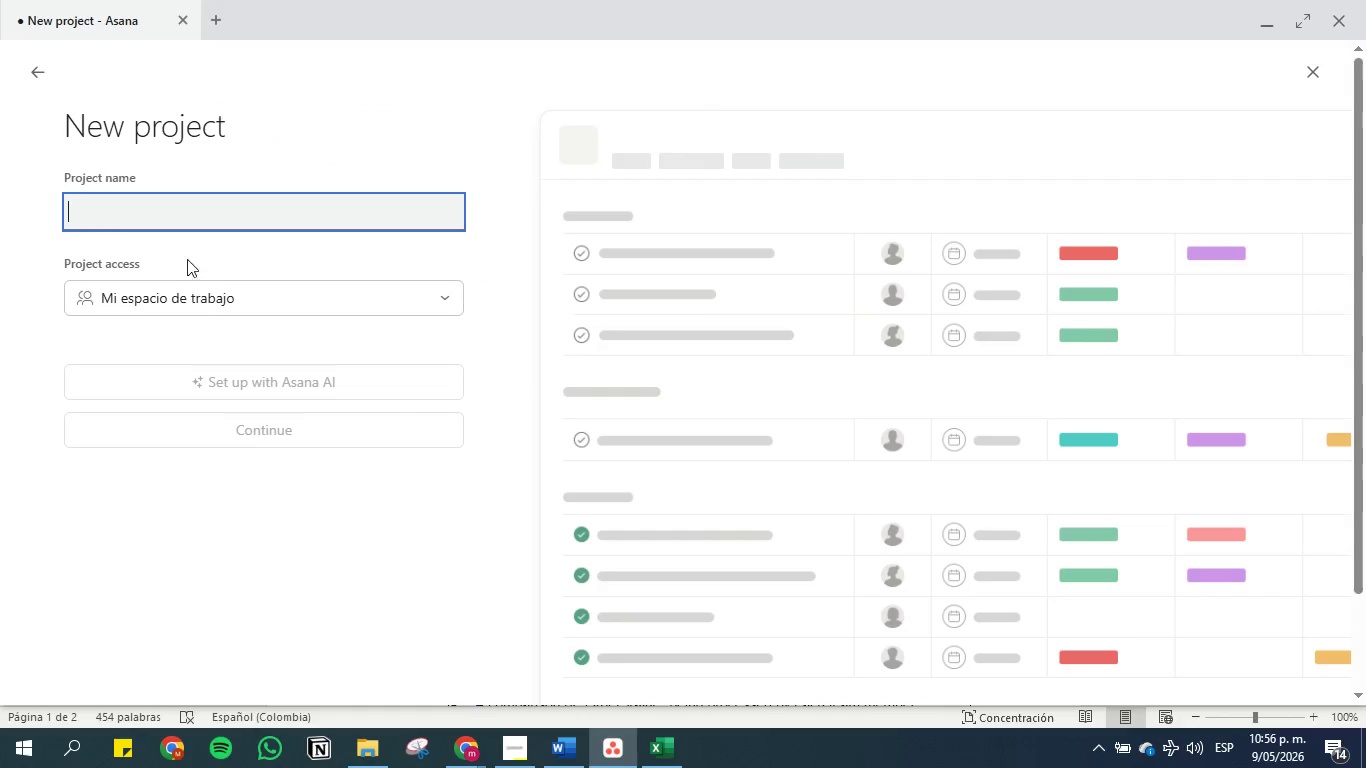 
left_click([195, 220])
 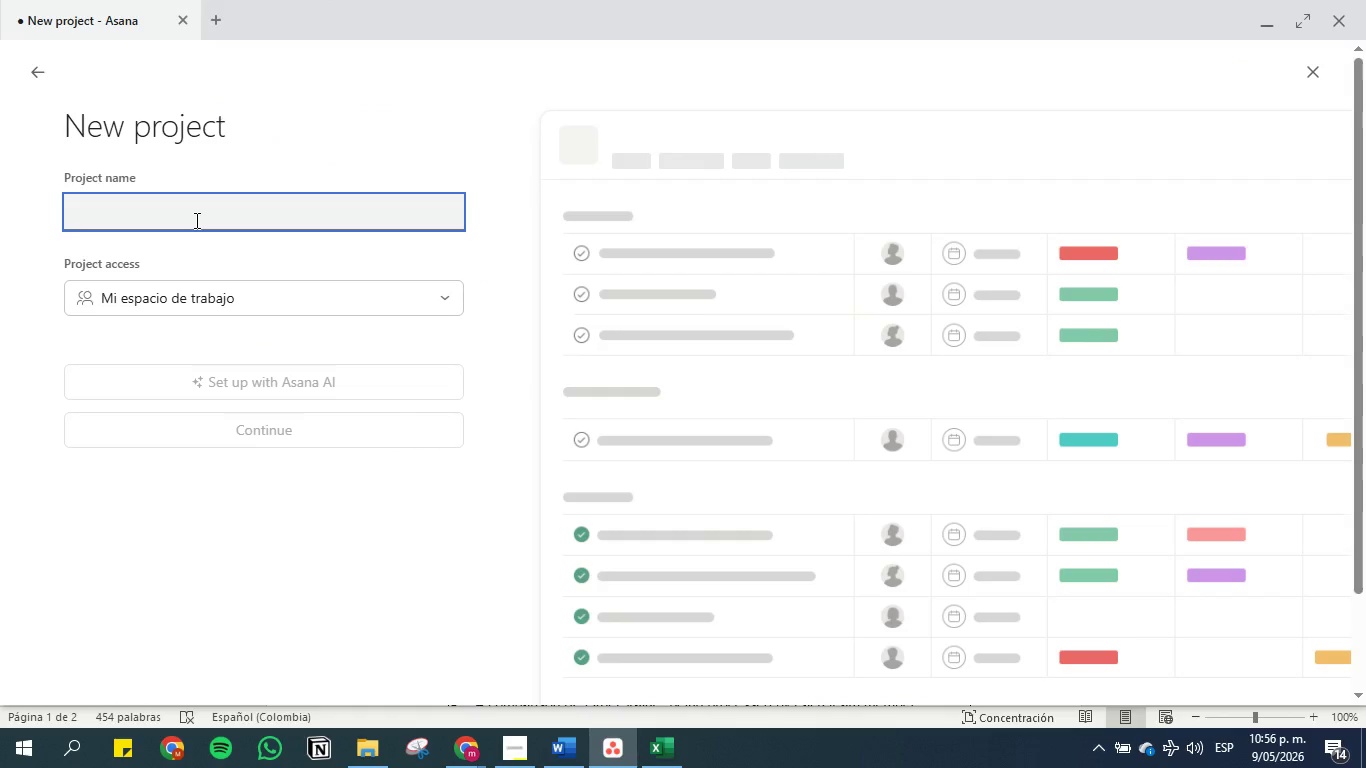 
key(Control+V)
 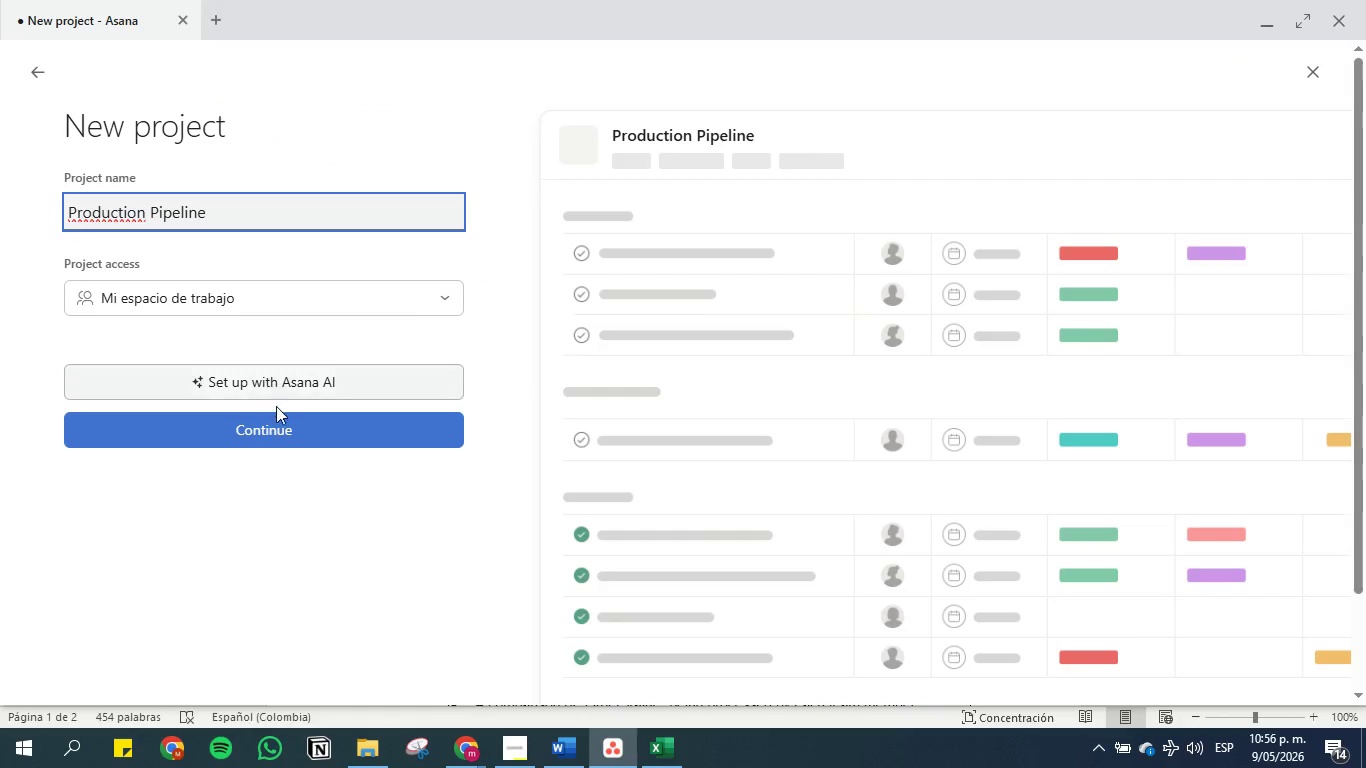 
left_click([273, 430])
 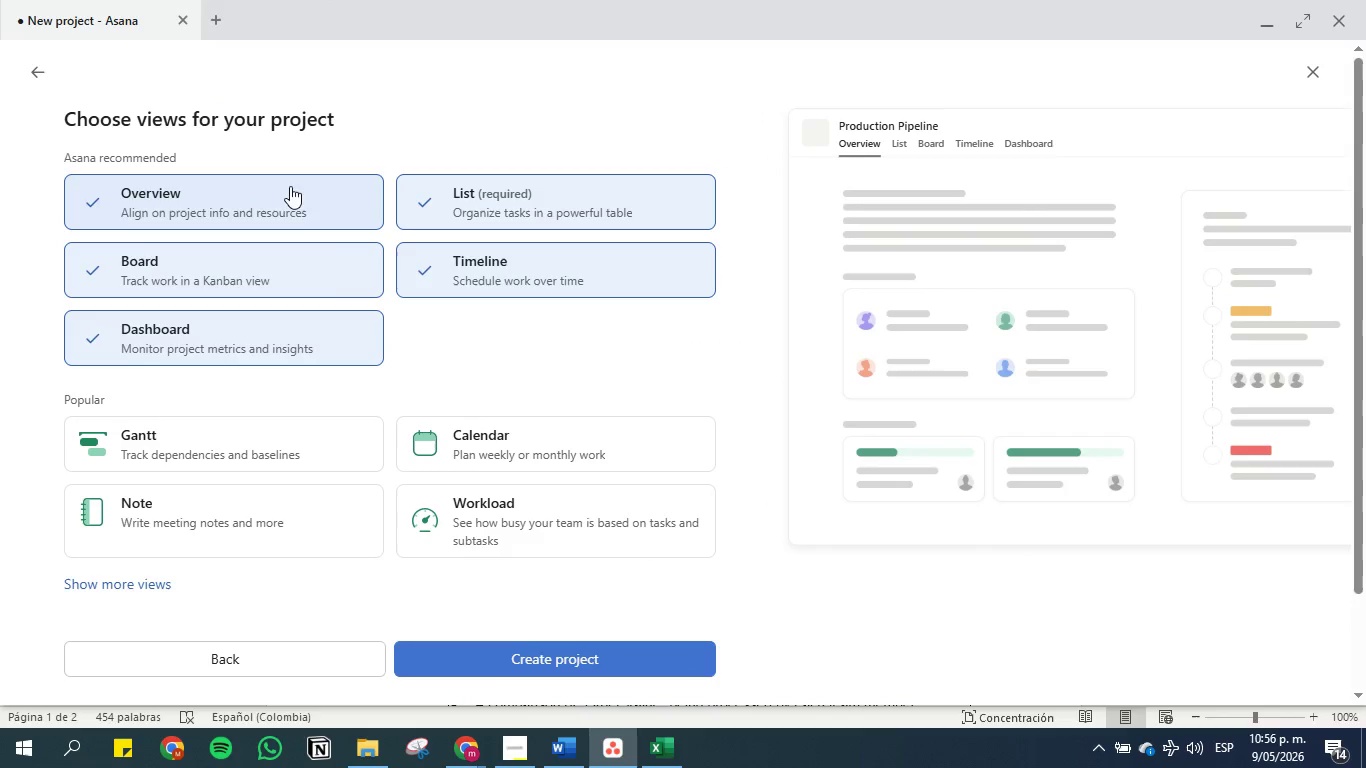 
double_click([285, 254])
 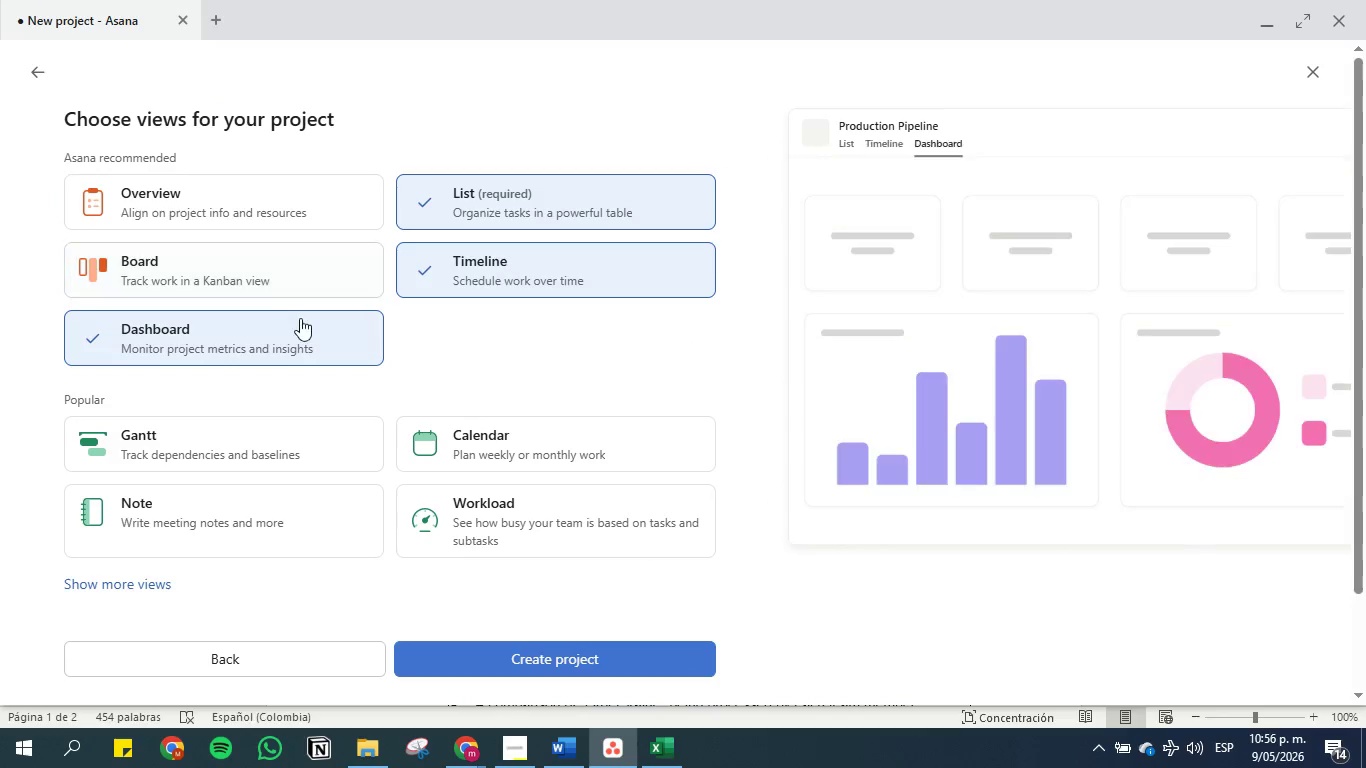 
triple_click([301, 321])
 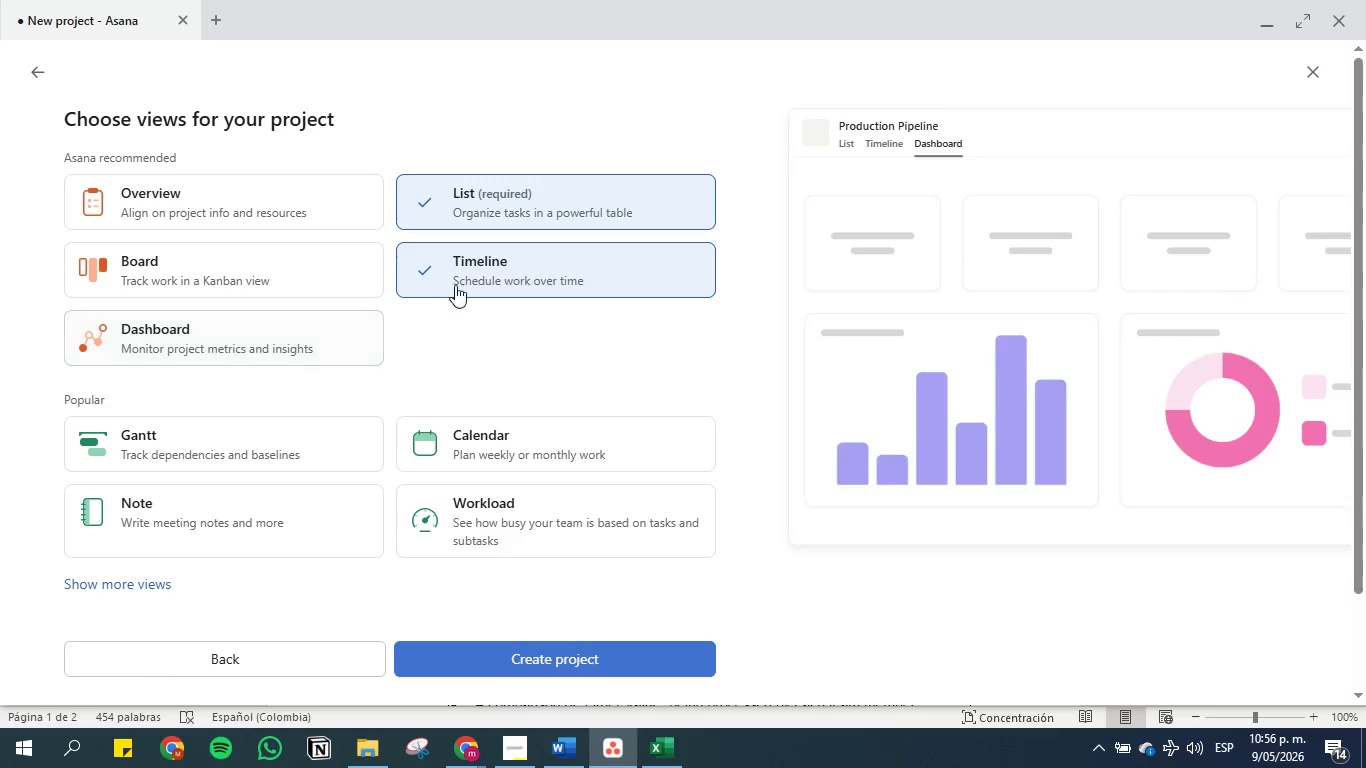 
left_click([468, 280])
 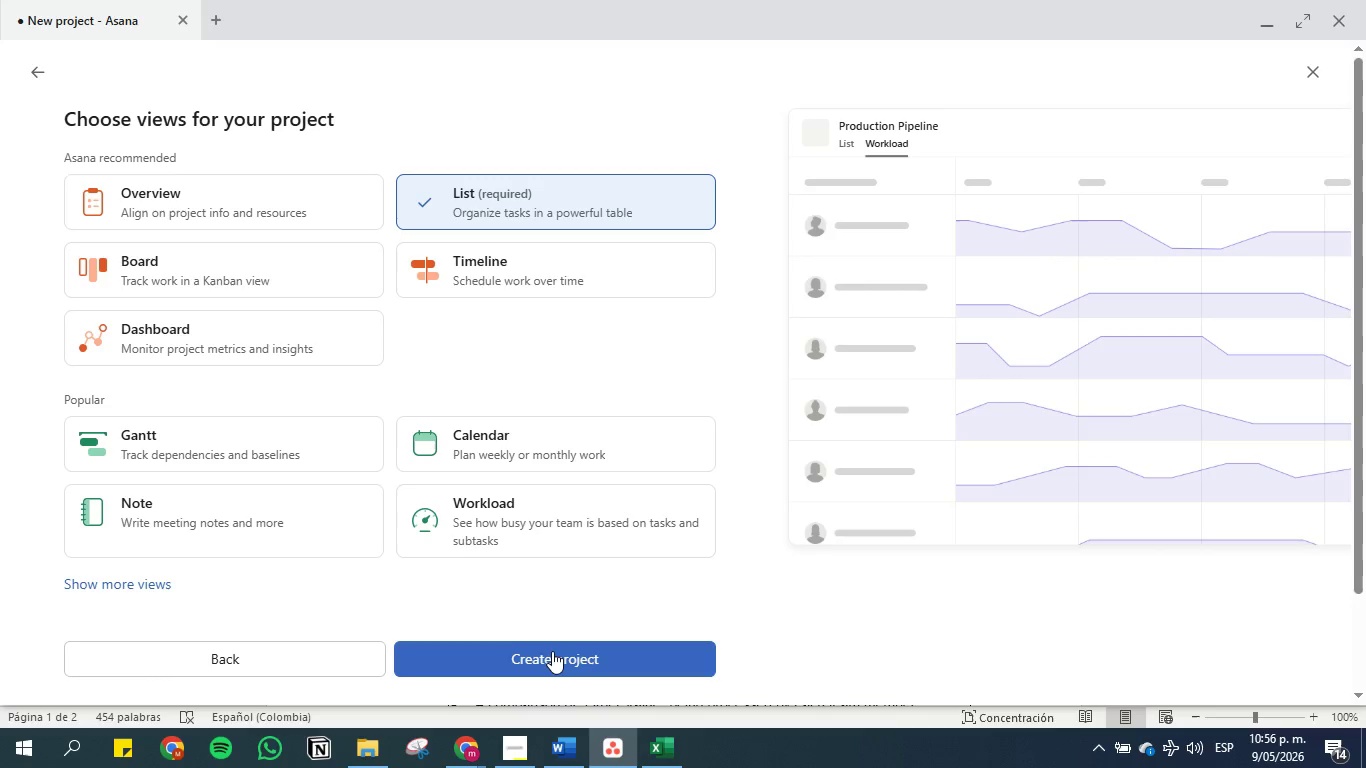 
left_click([552, 651])
 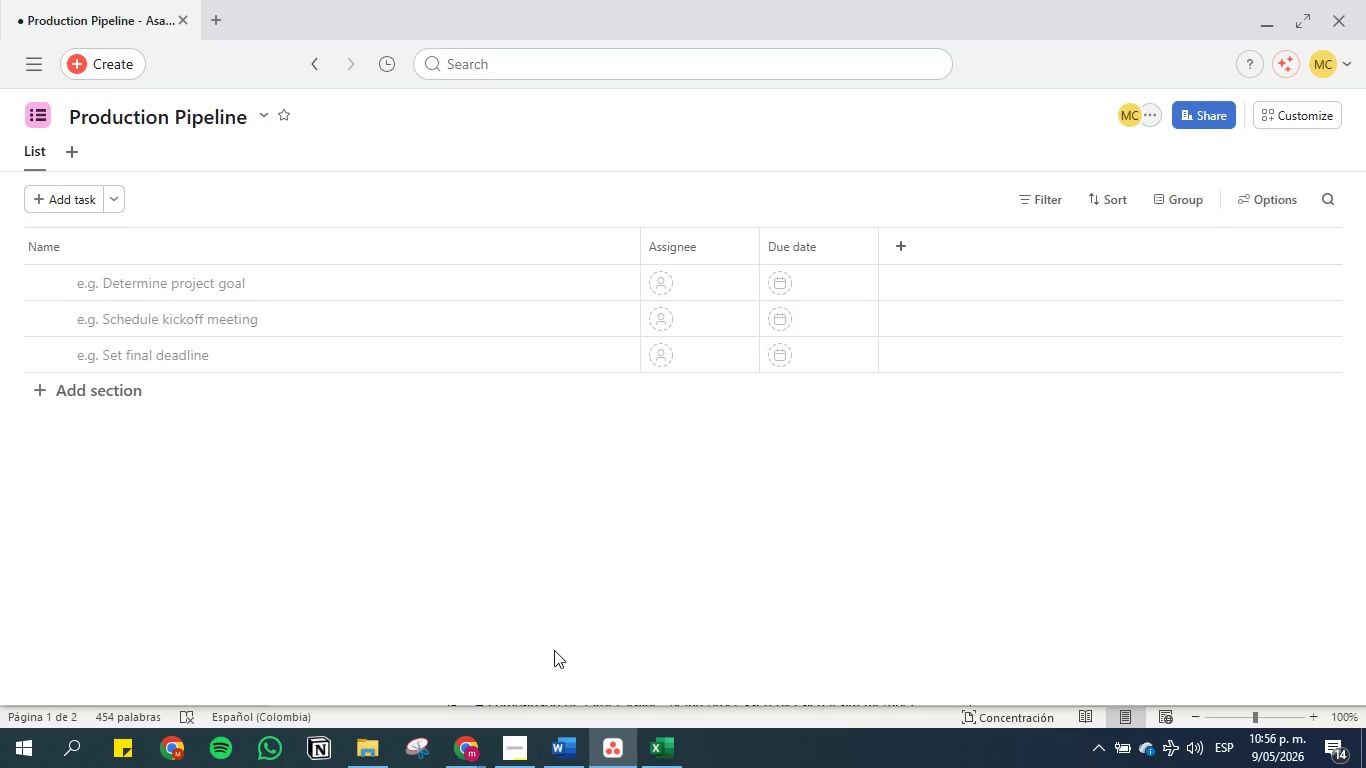 
wait(11.12)
 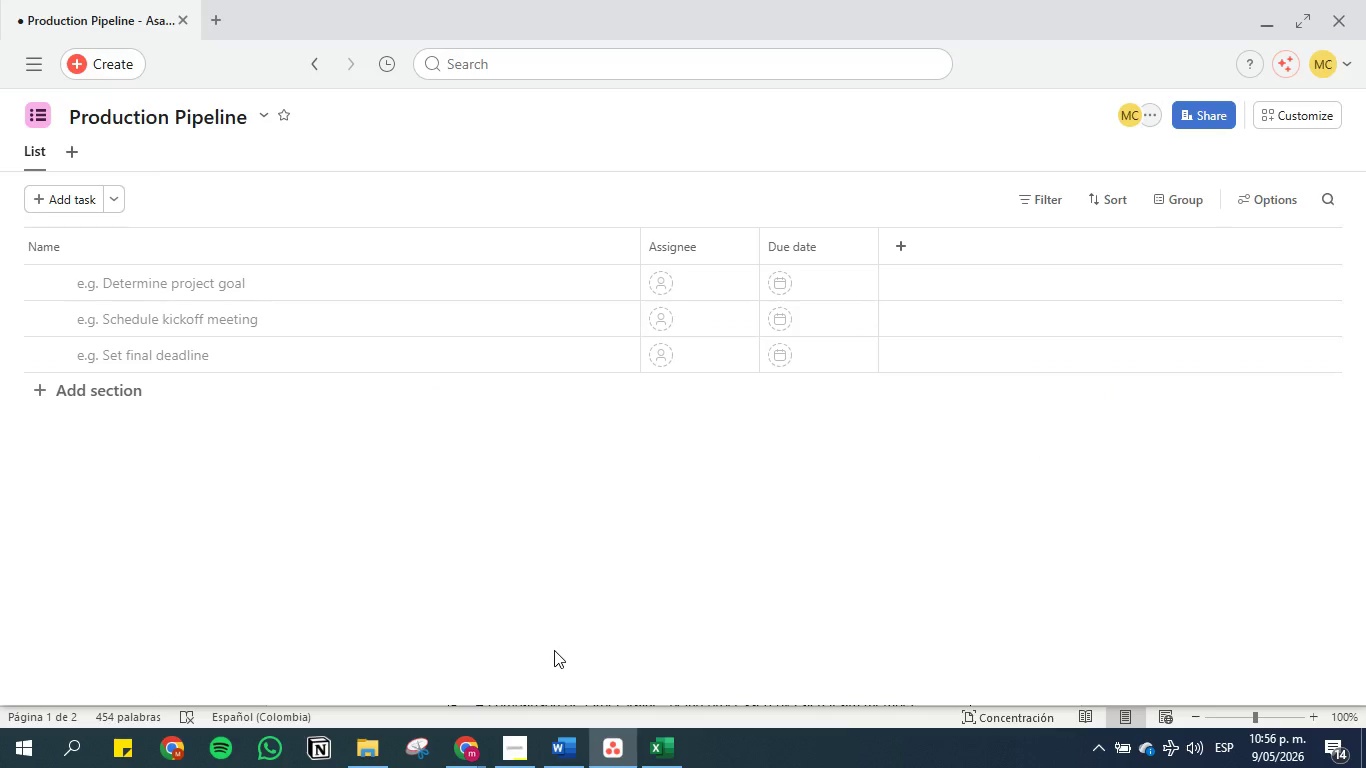 
left_click([560, 750])
 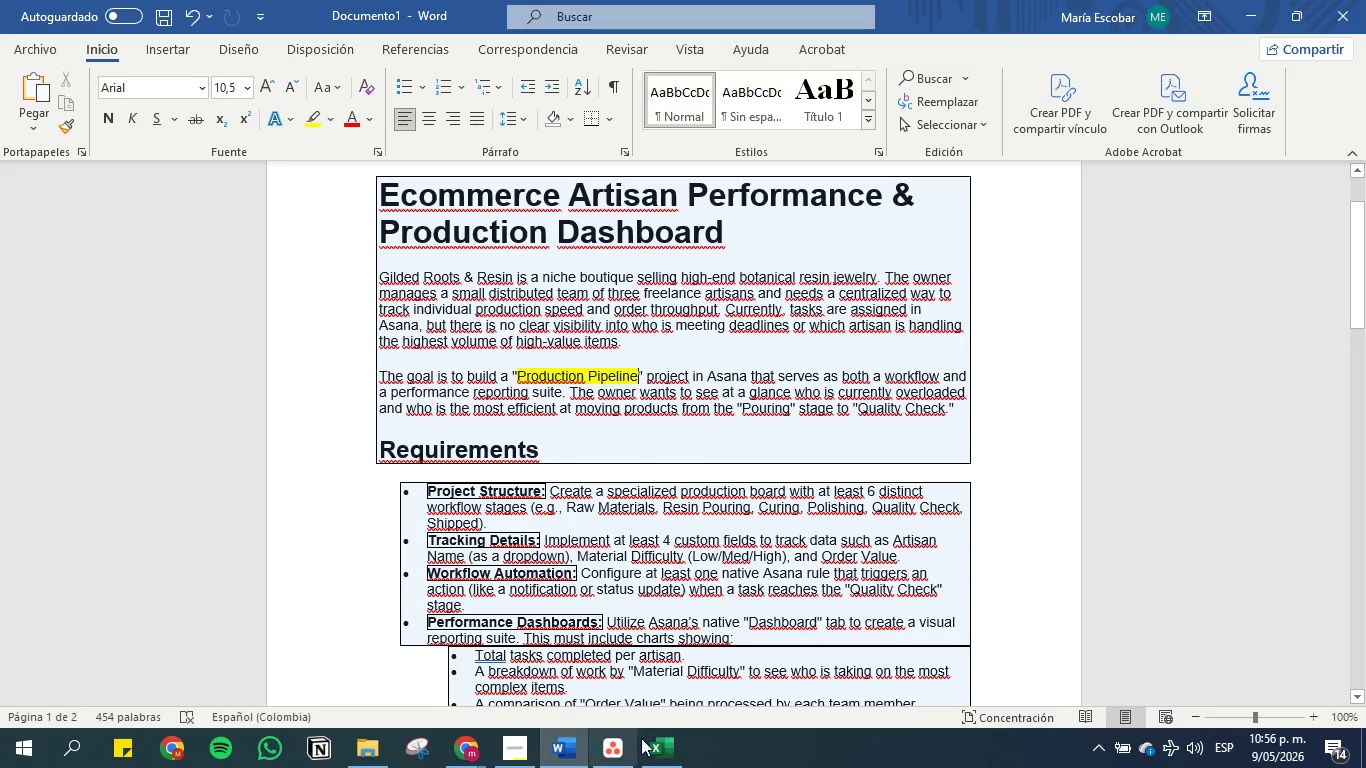 
left_click([660, 749])
 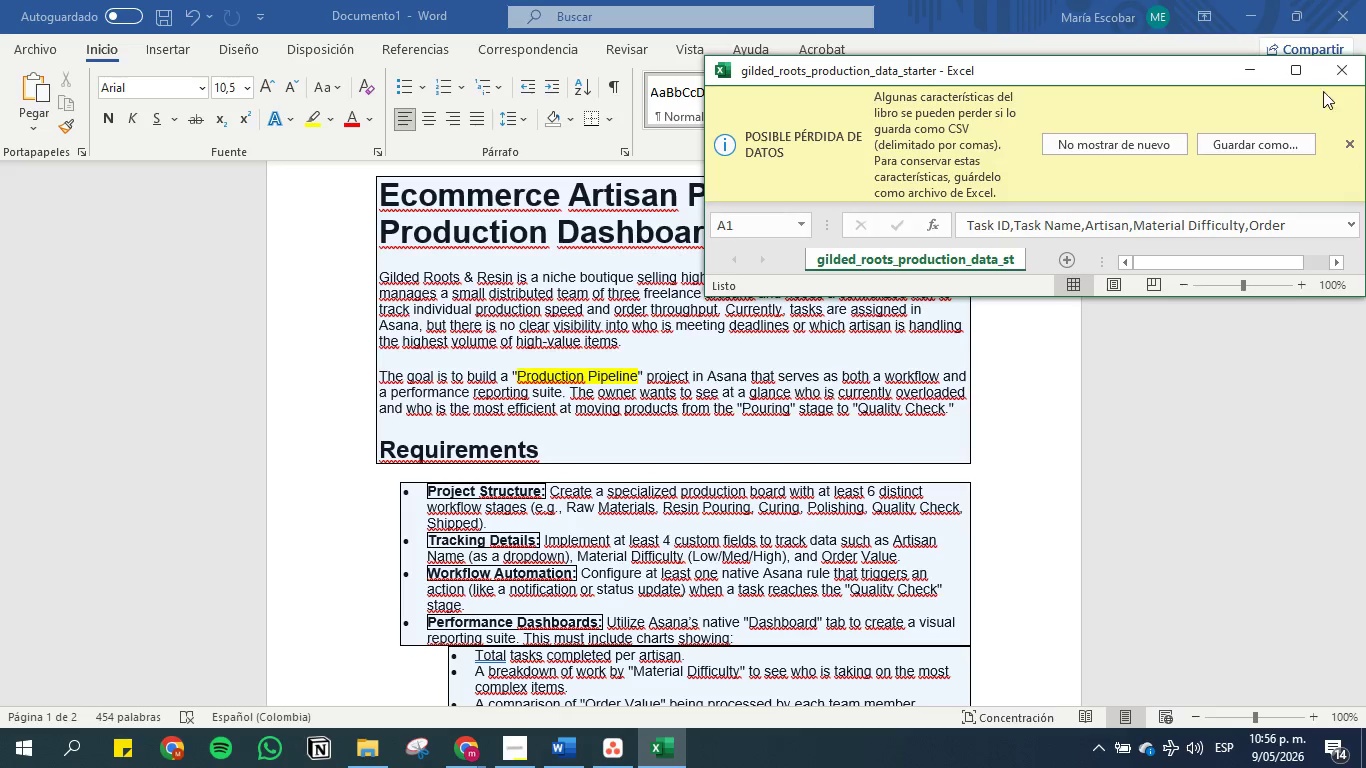 
left_click([1304, 70])
 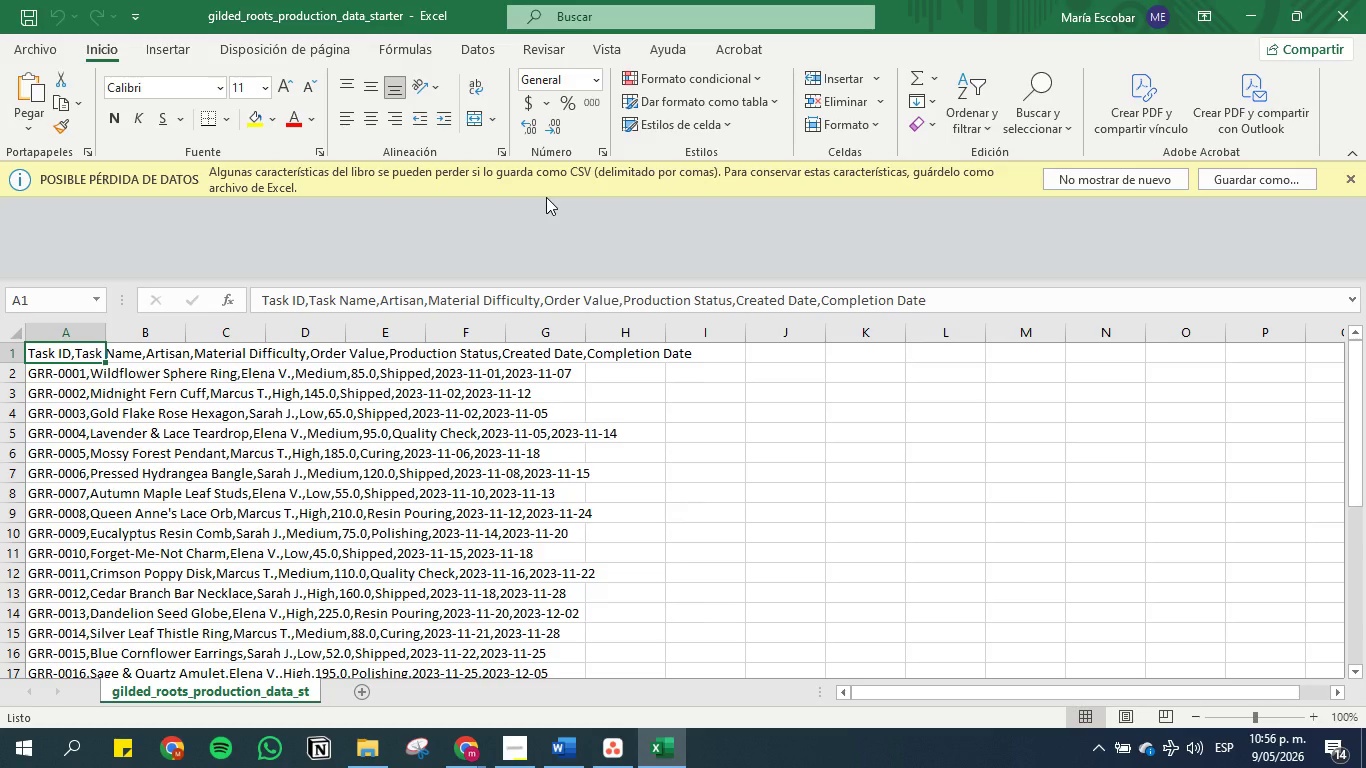 
key(Control+Shift+ArrowDown)
 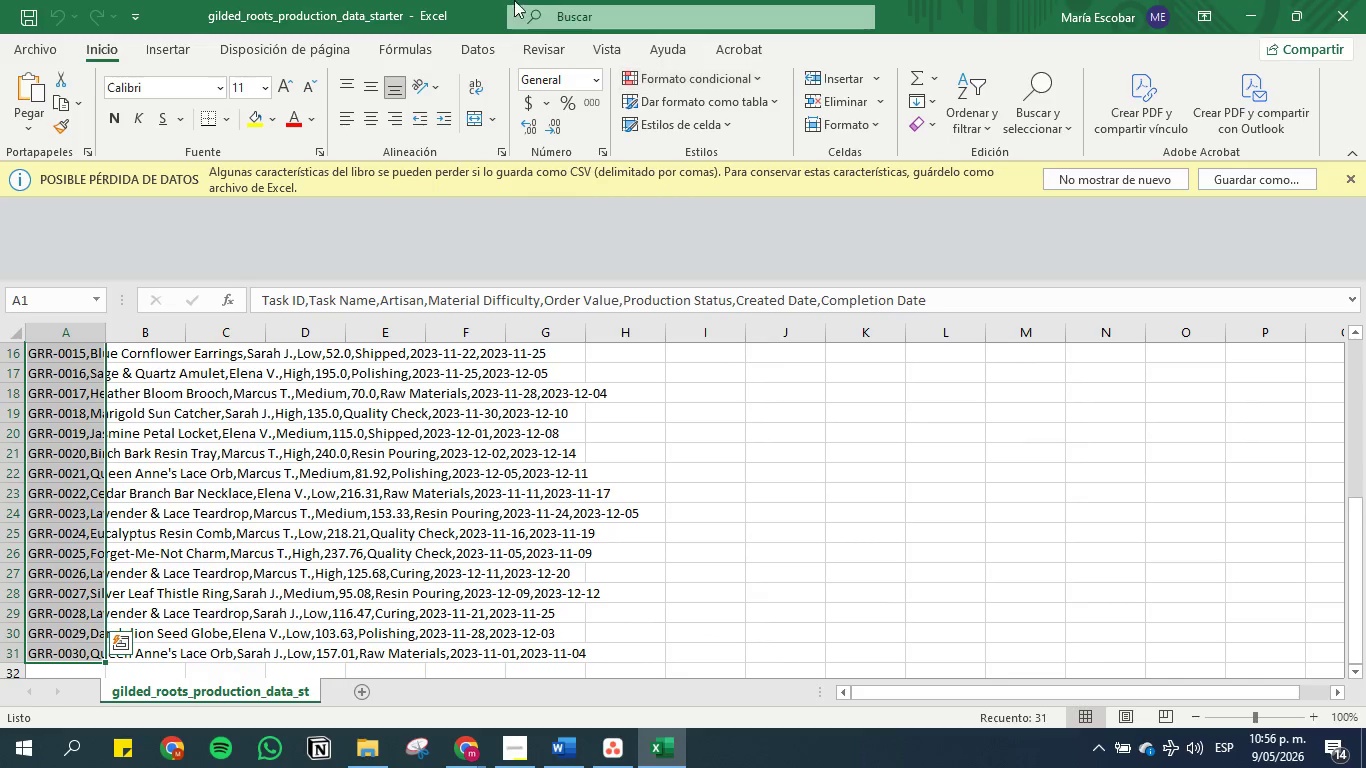 
left_click([467, 49])
 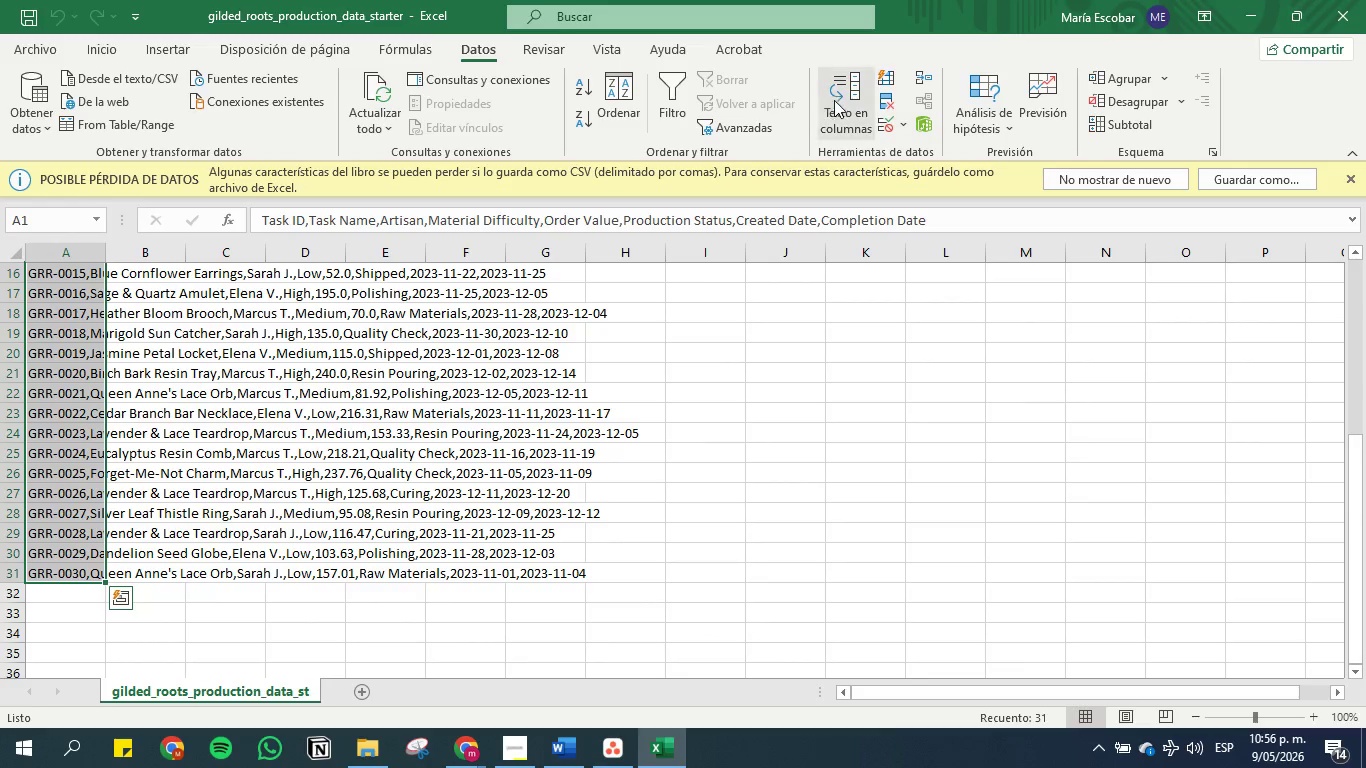 
left_click([825, 110])
 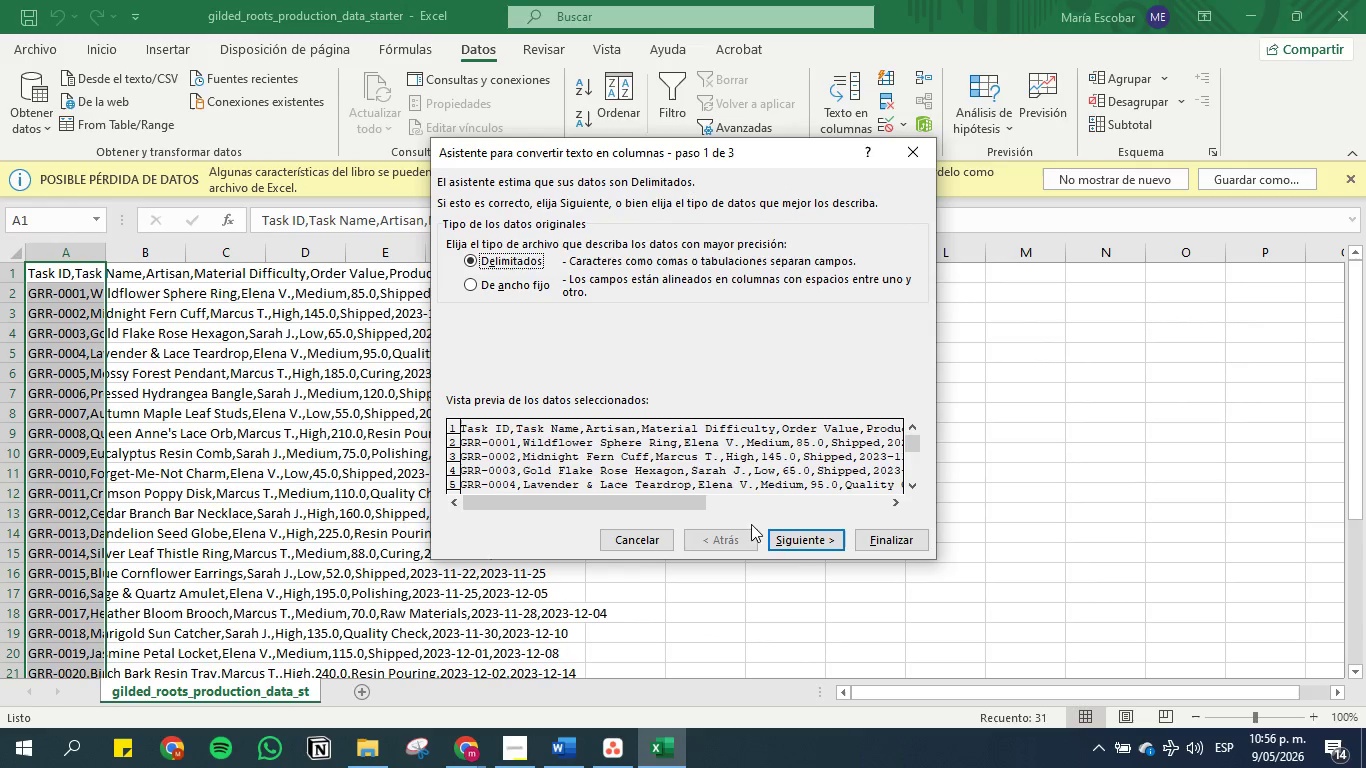 
left_click([801, 542])
 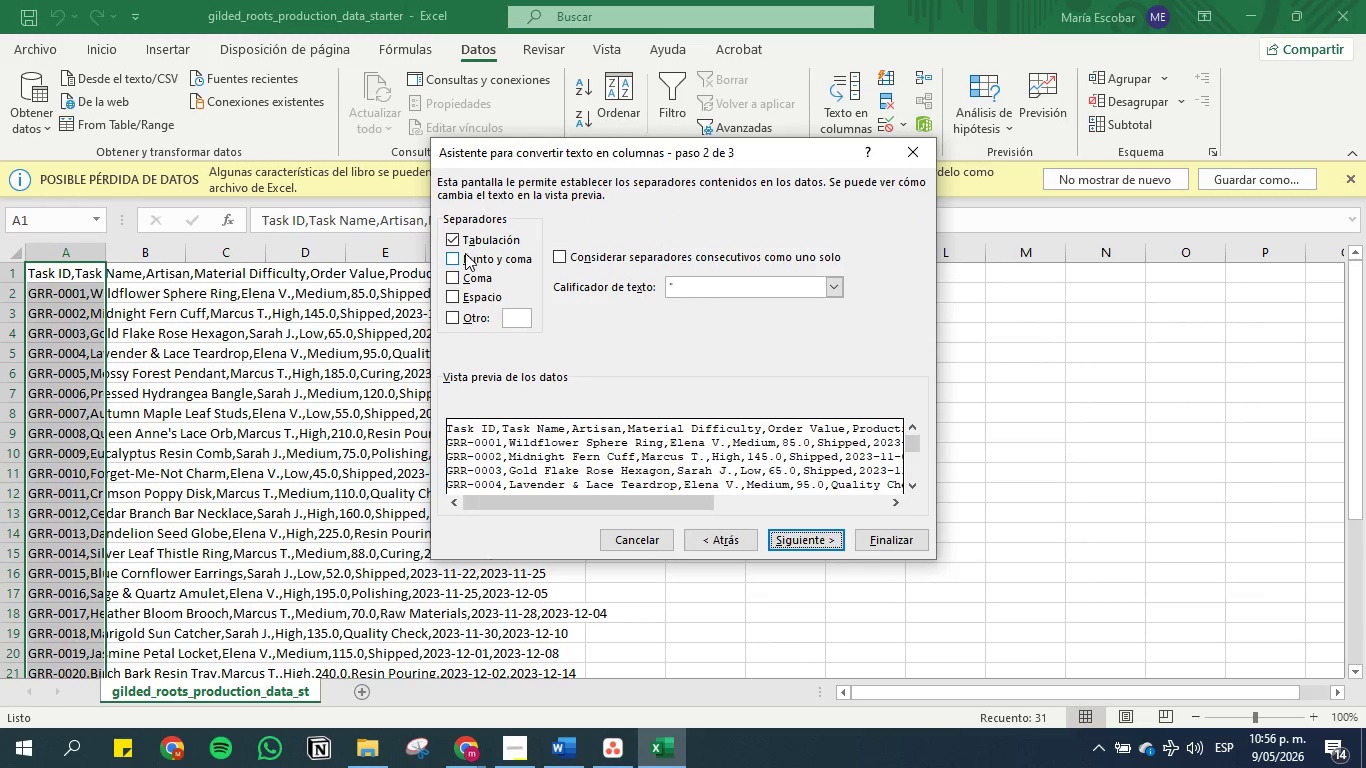 
left_click([444, 269])
 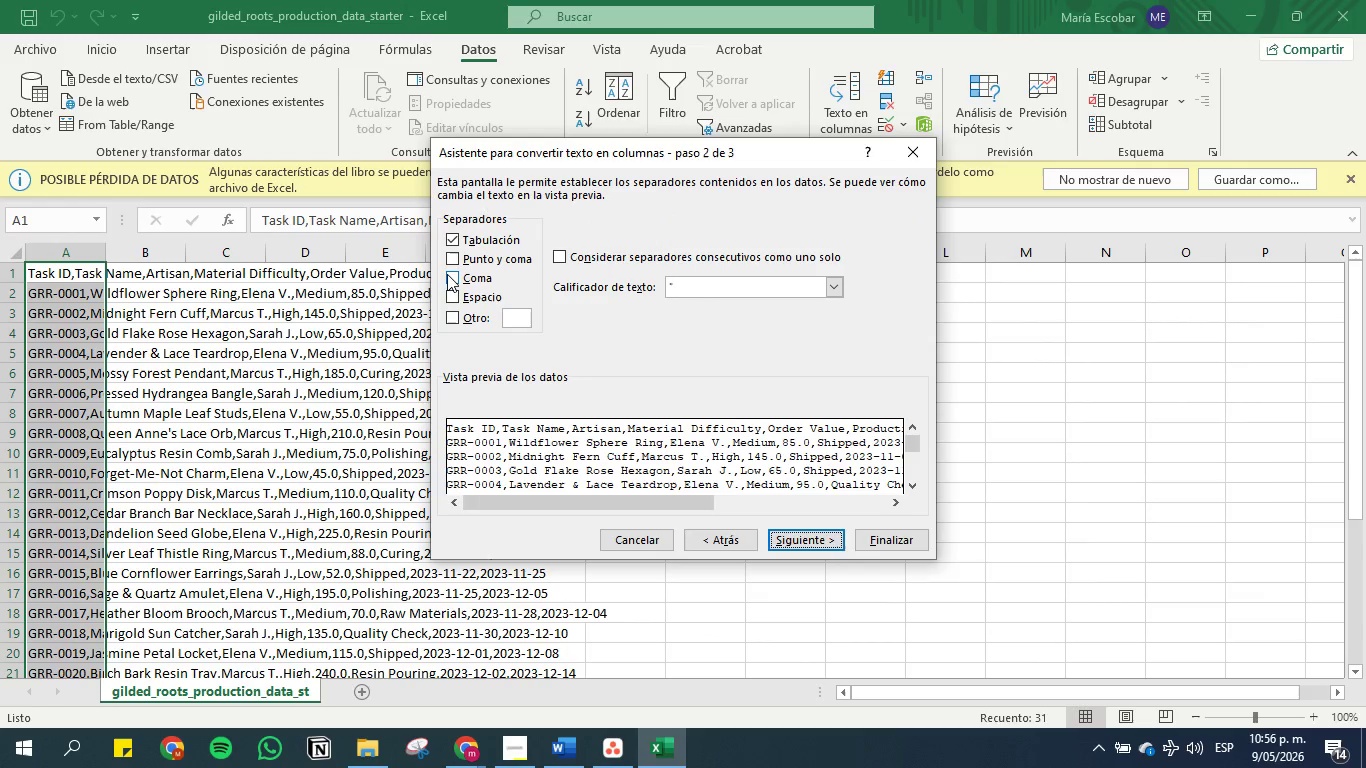 
left_click([447, 274])
 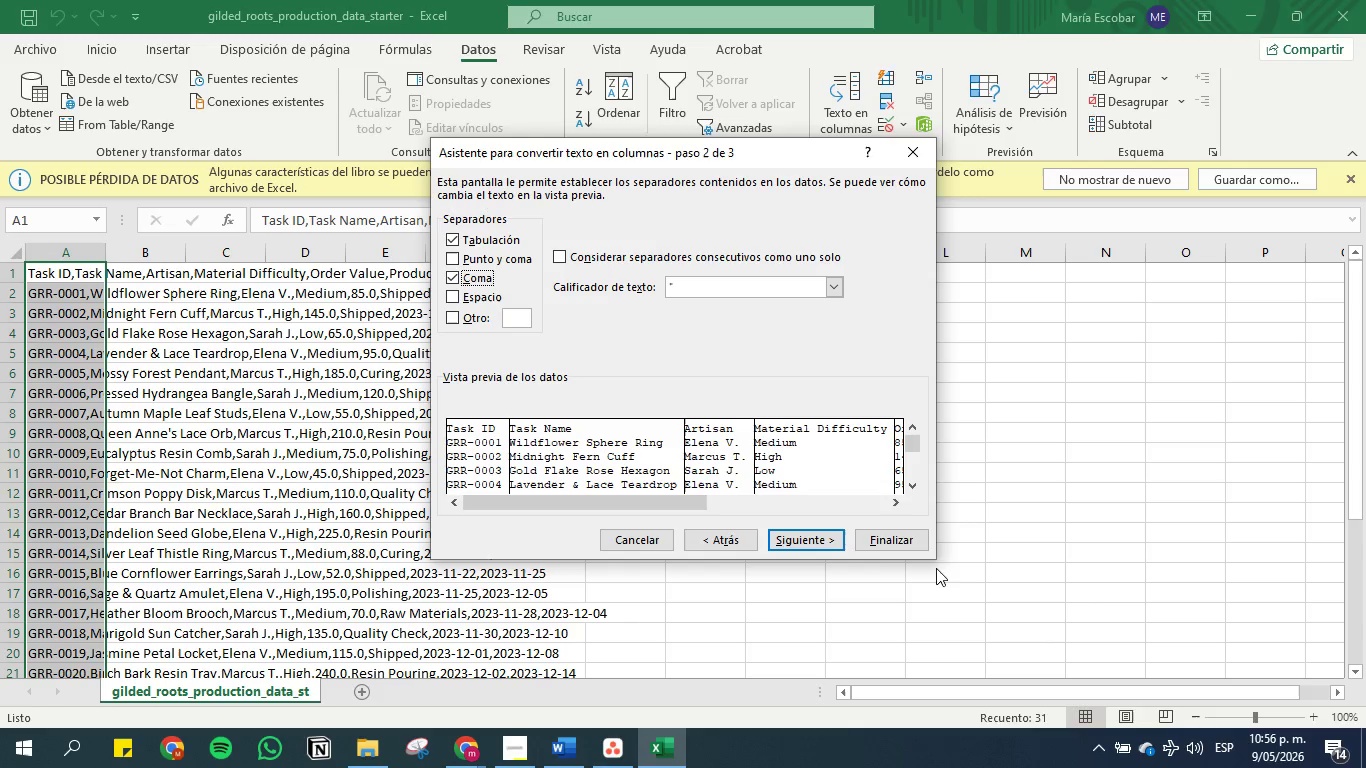 
wait(6.22)
 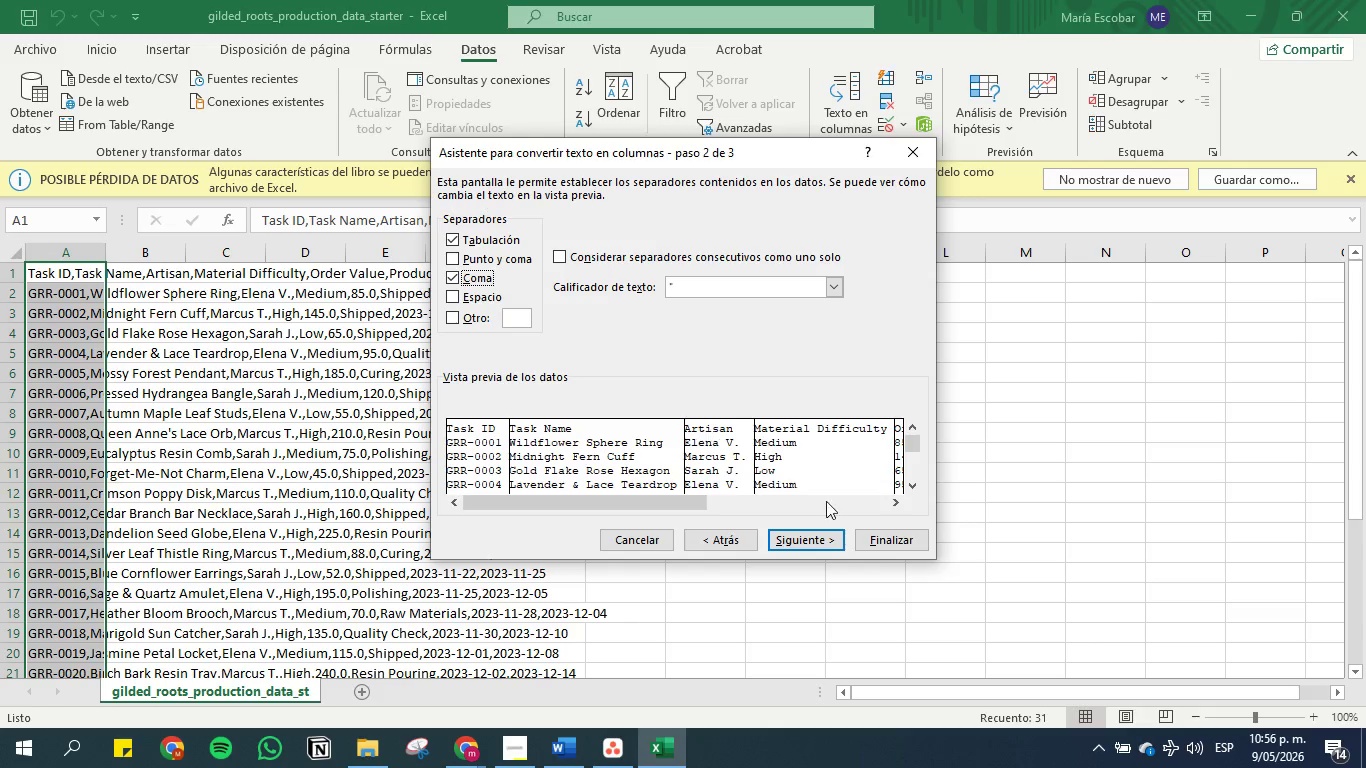 
left_click_drag(start_coordinate=[689, 497], to_coordinate=[891, 504])
 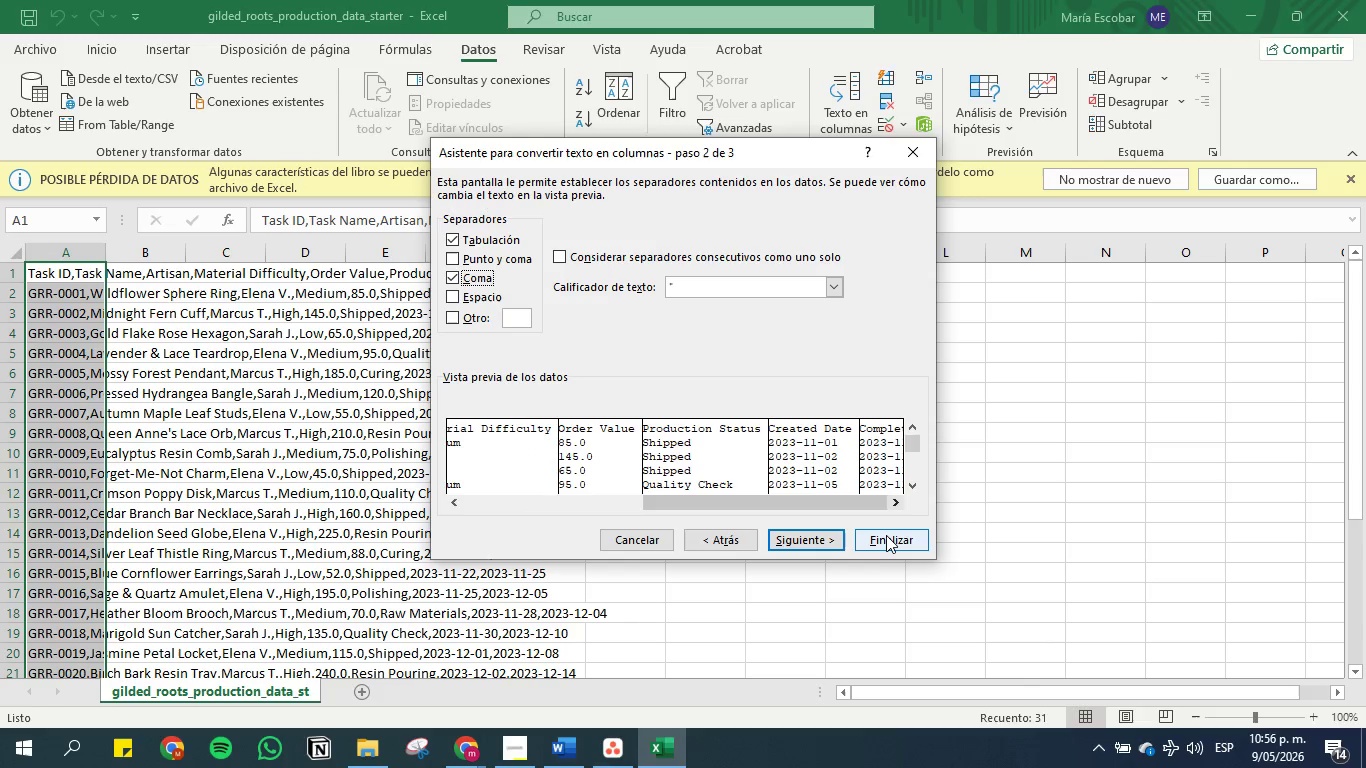 
left_click([886, 535])
 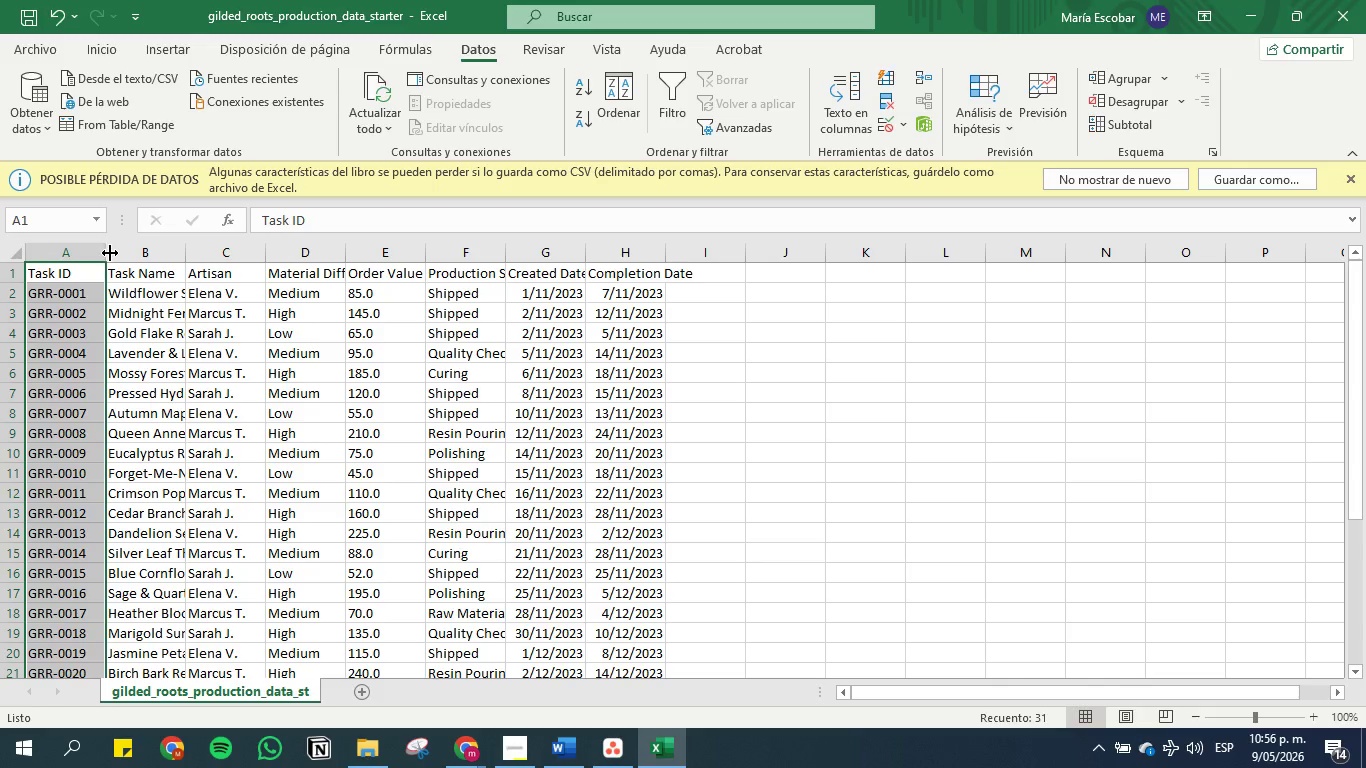 
double_click([102, 251])
 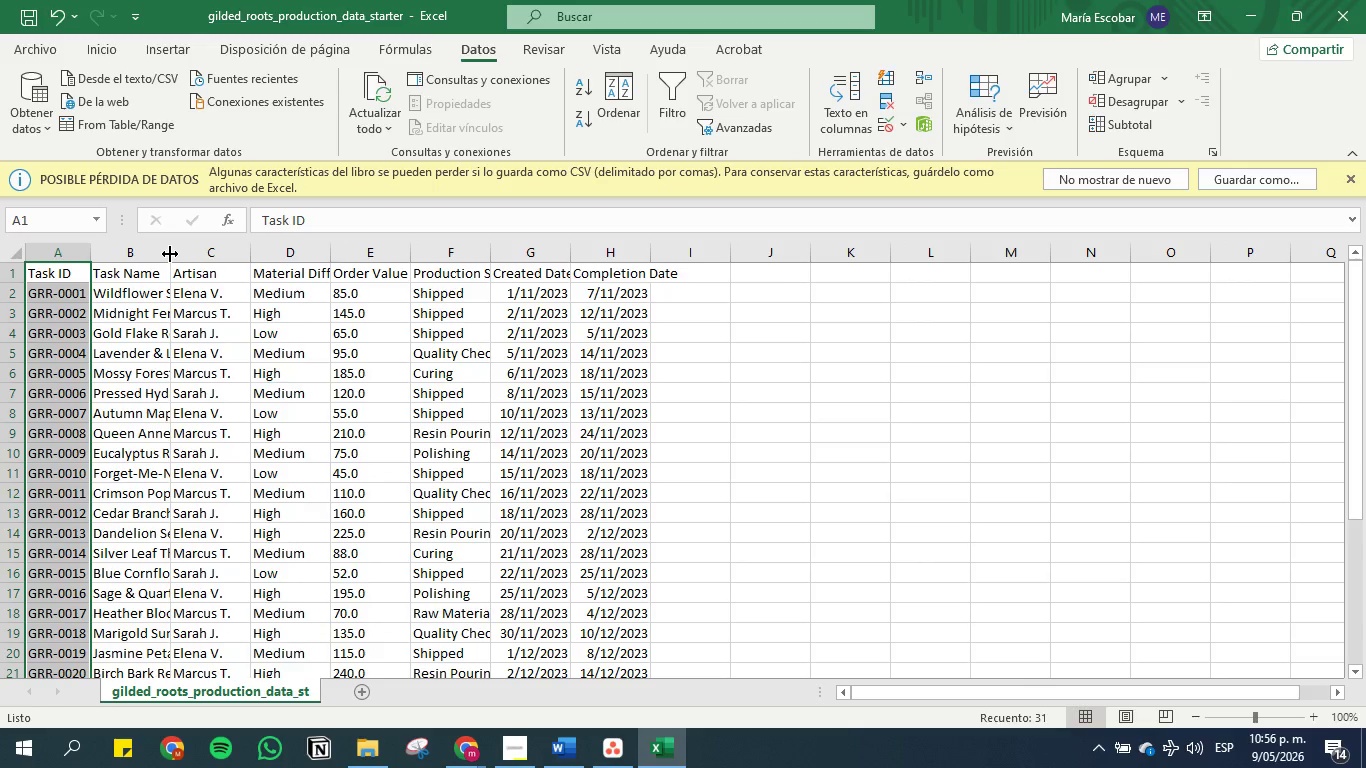 
double_click([170, 254])
 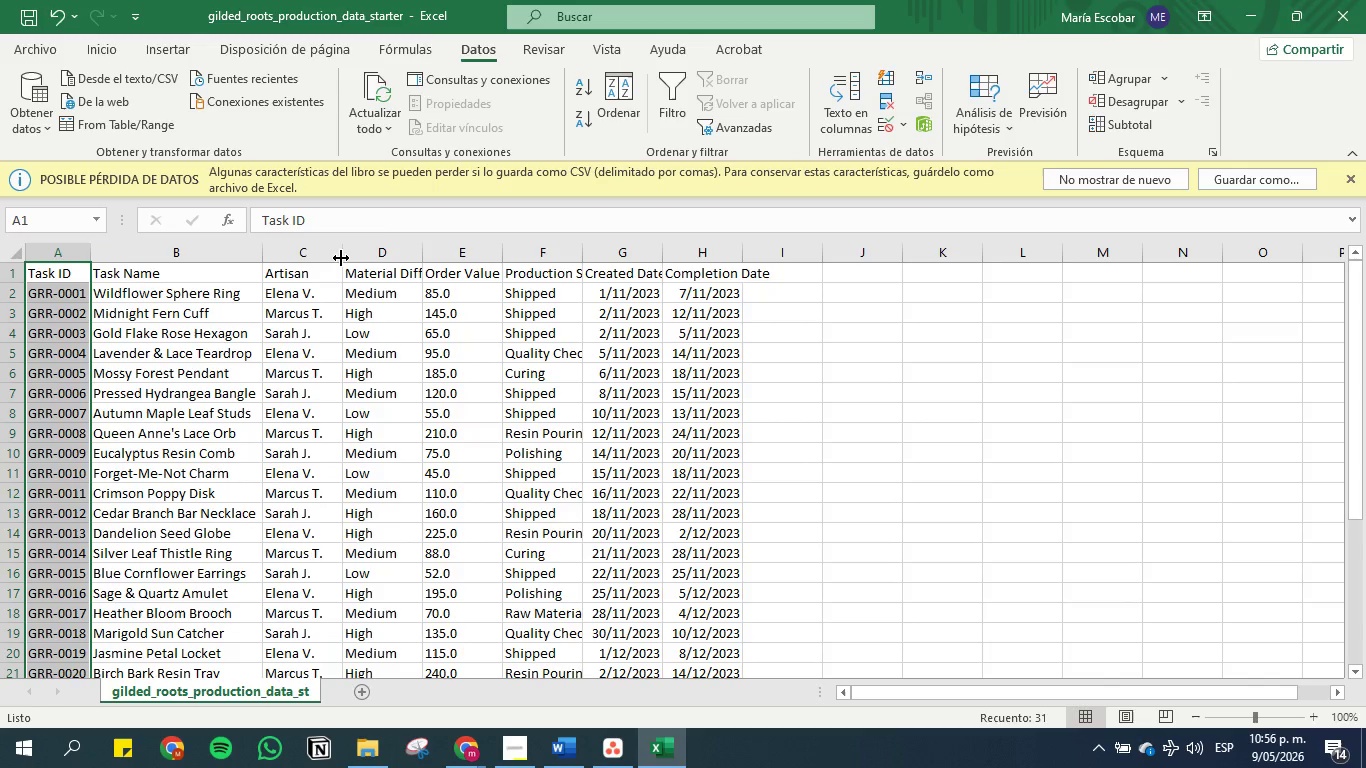 
double_click([341, 258])
 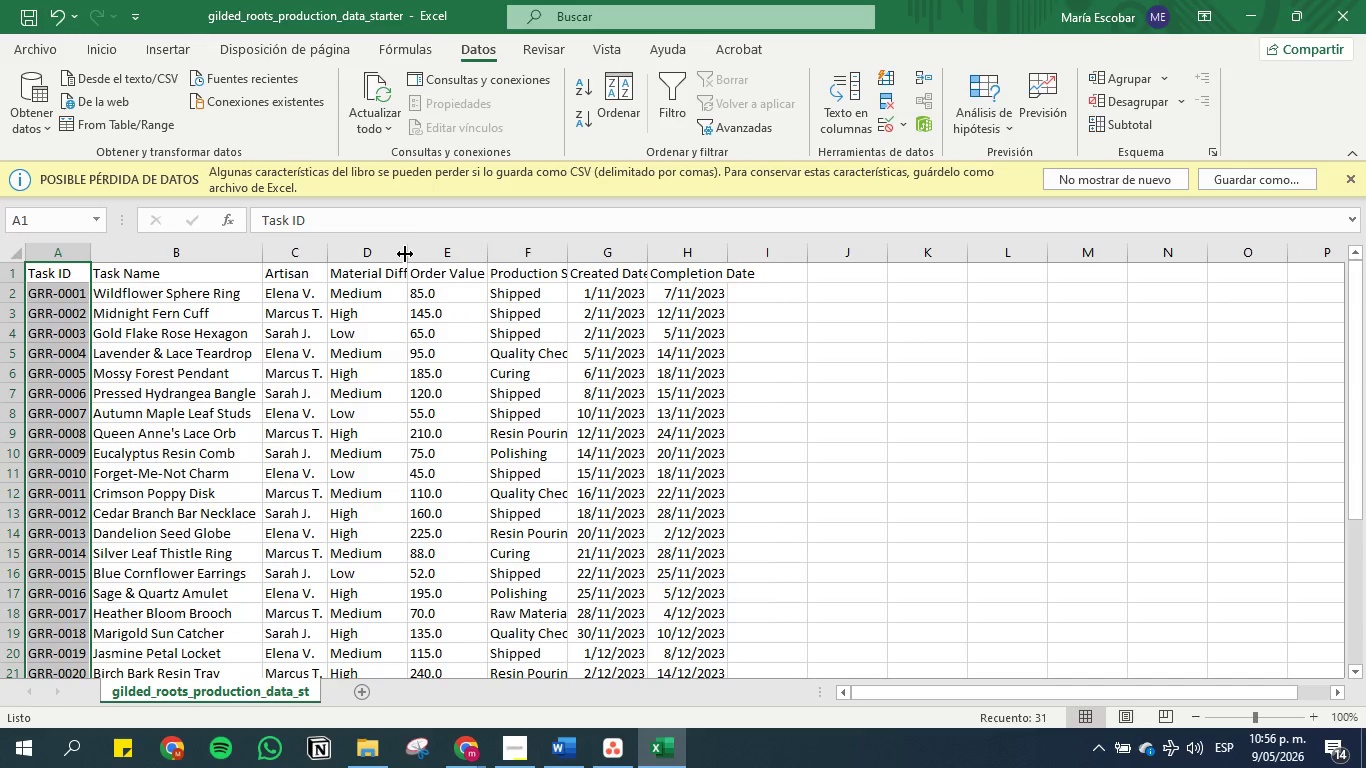 
double_click([405, 254])
 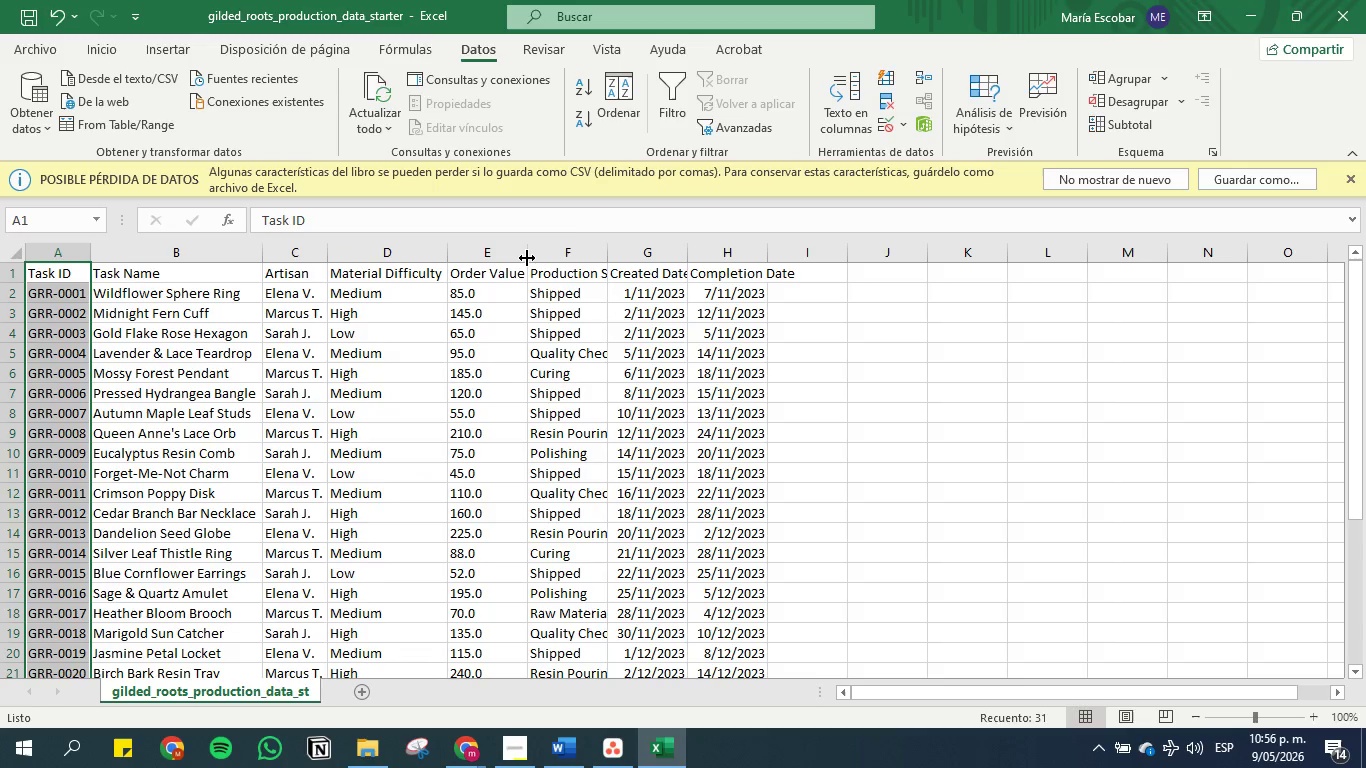 
double_click([528, 258])
 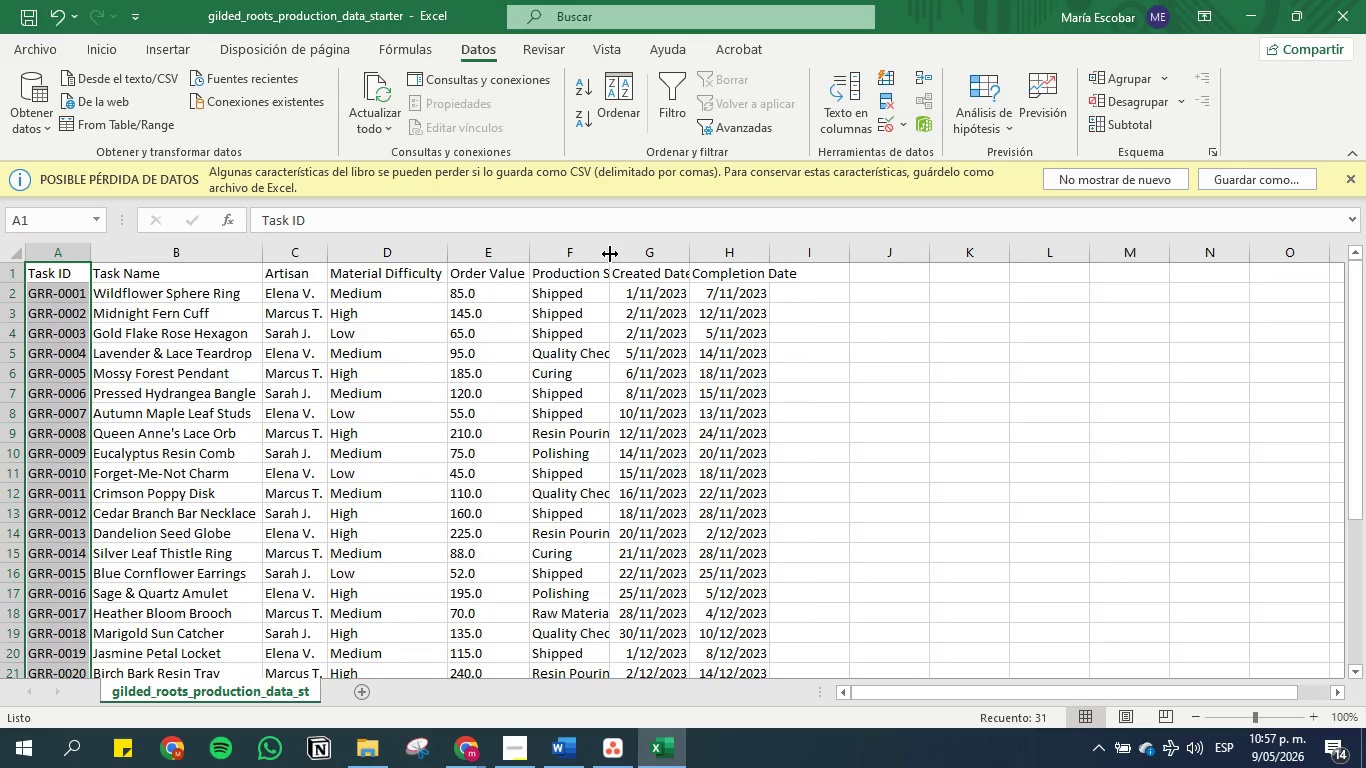 
double_click([609, 254])
 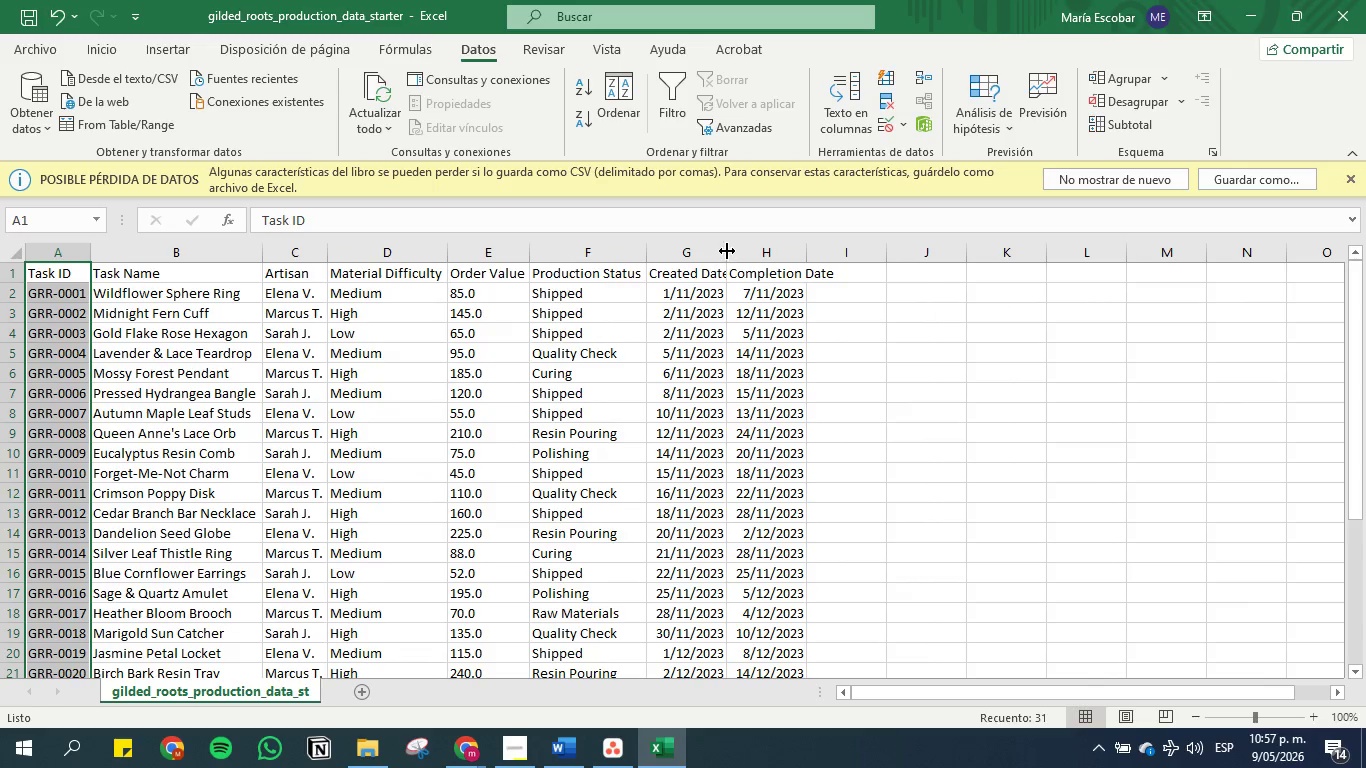 
double_click([727, 251])
 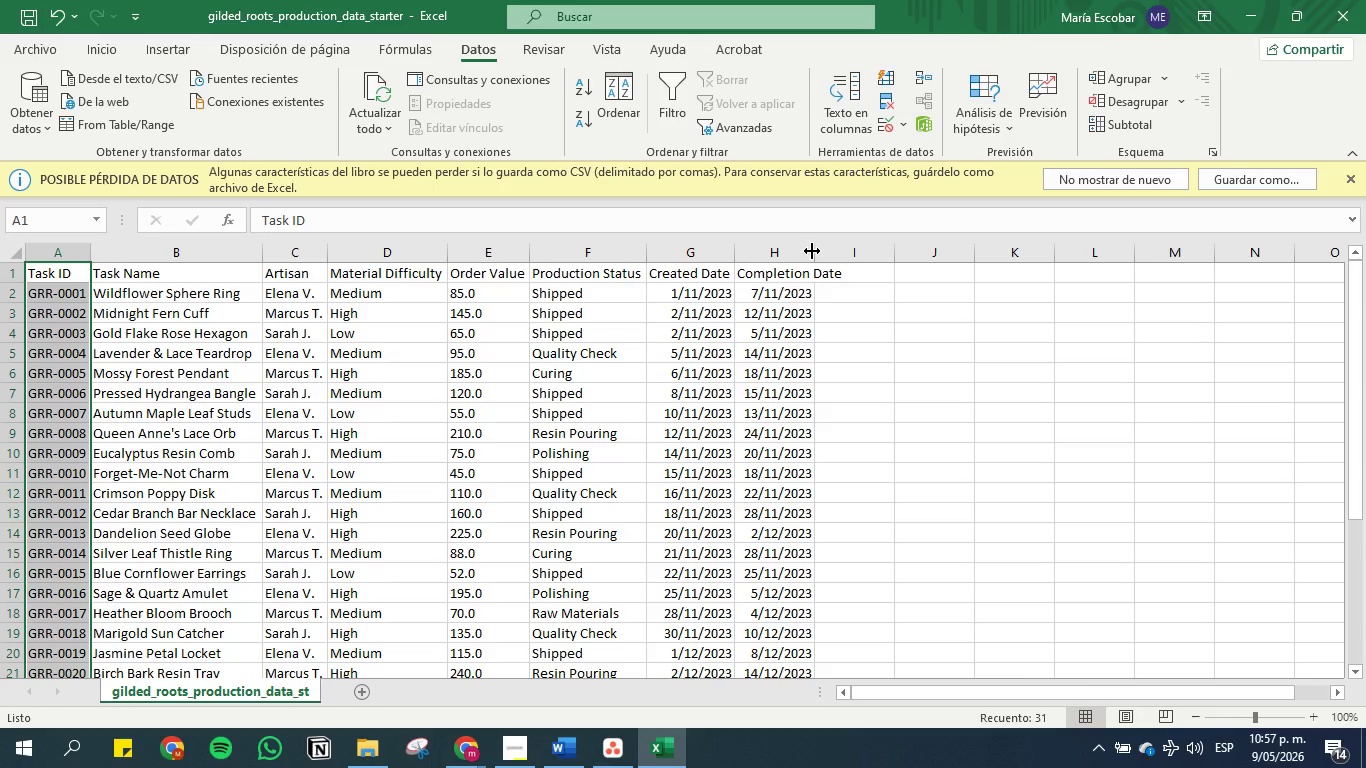 
double_click([812, 251])
 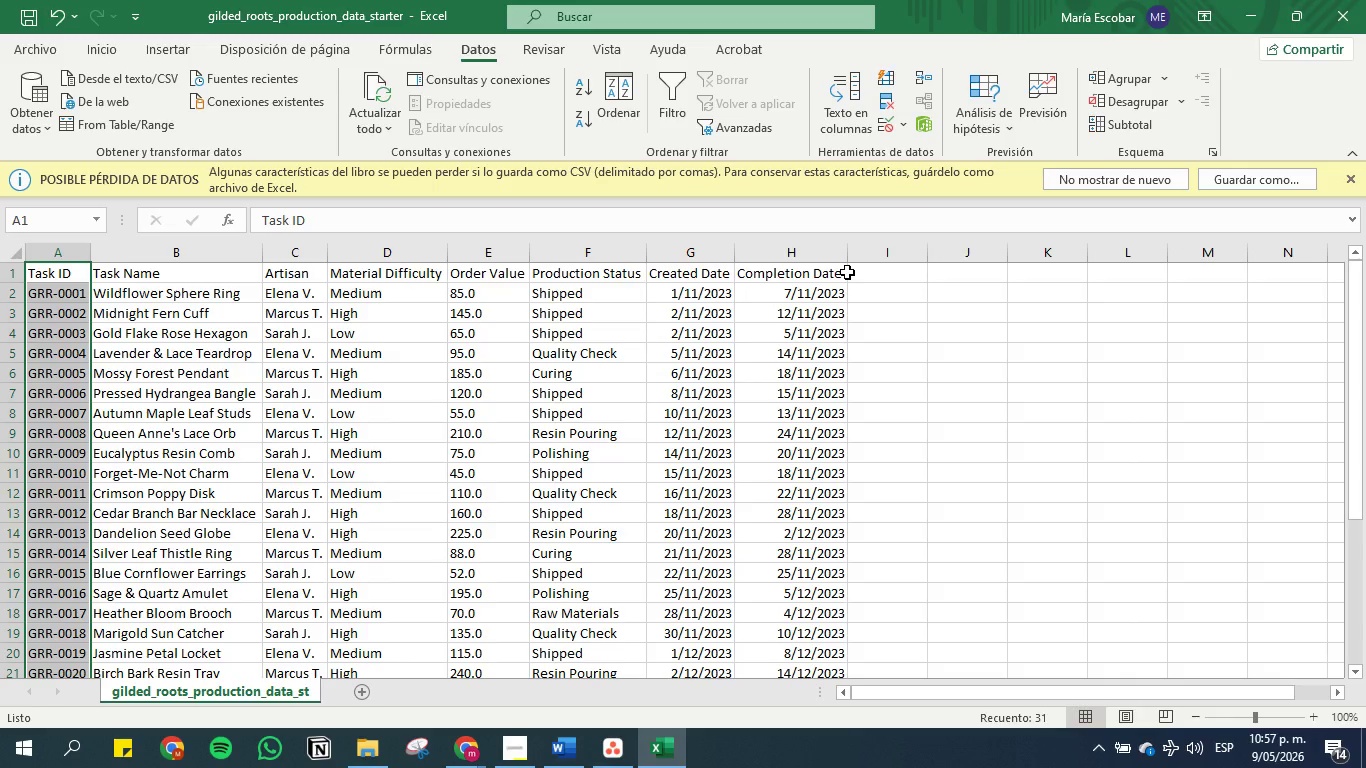 
wait(26.89)
 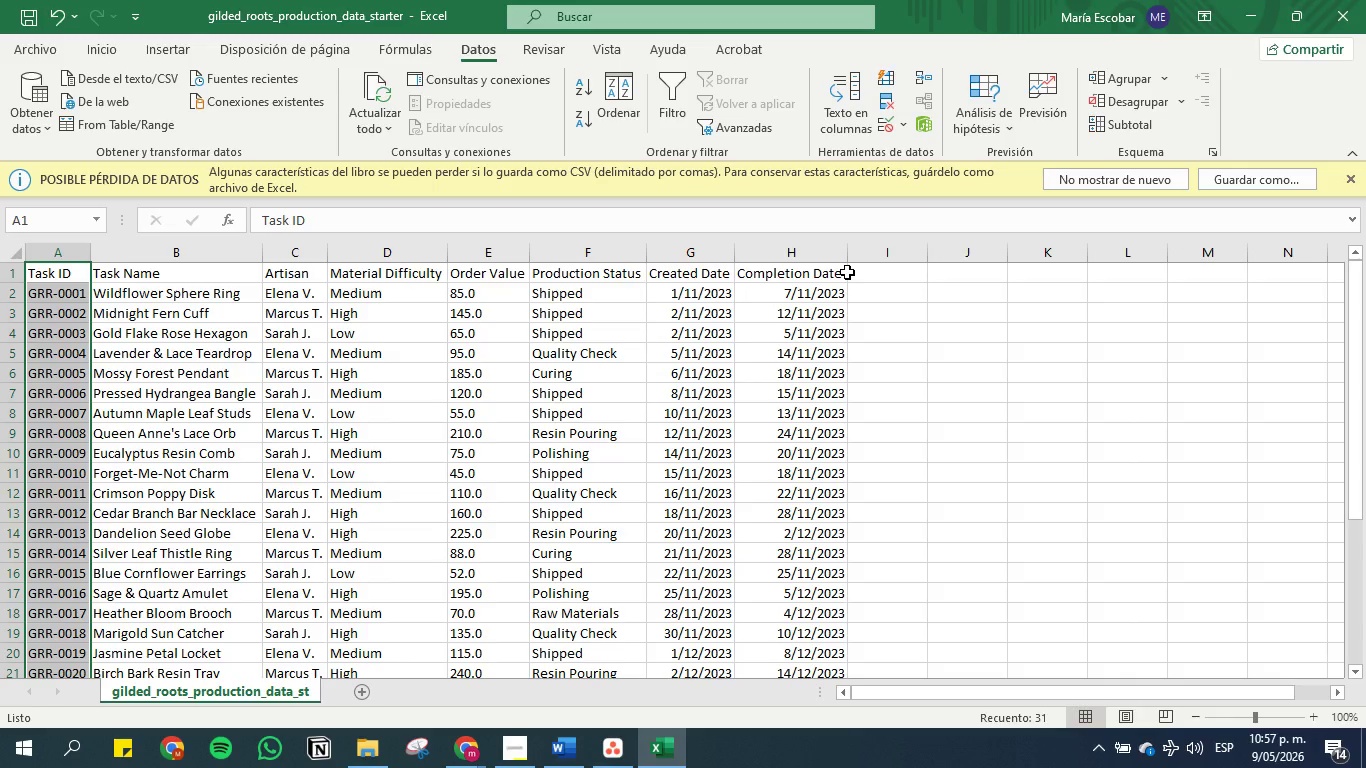 
left_click([913, 310])
 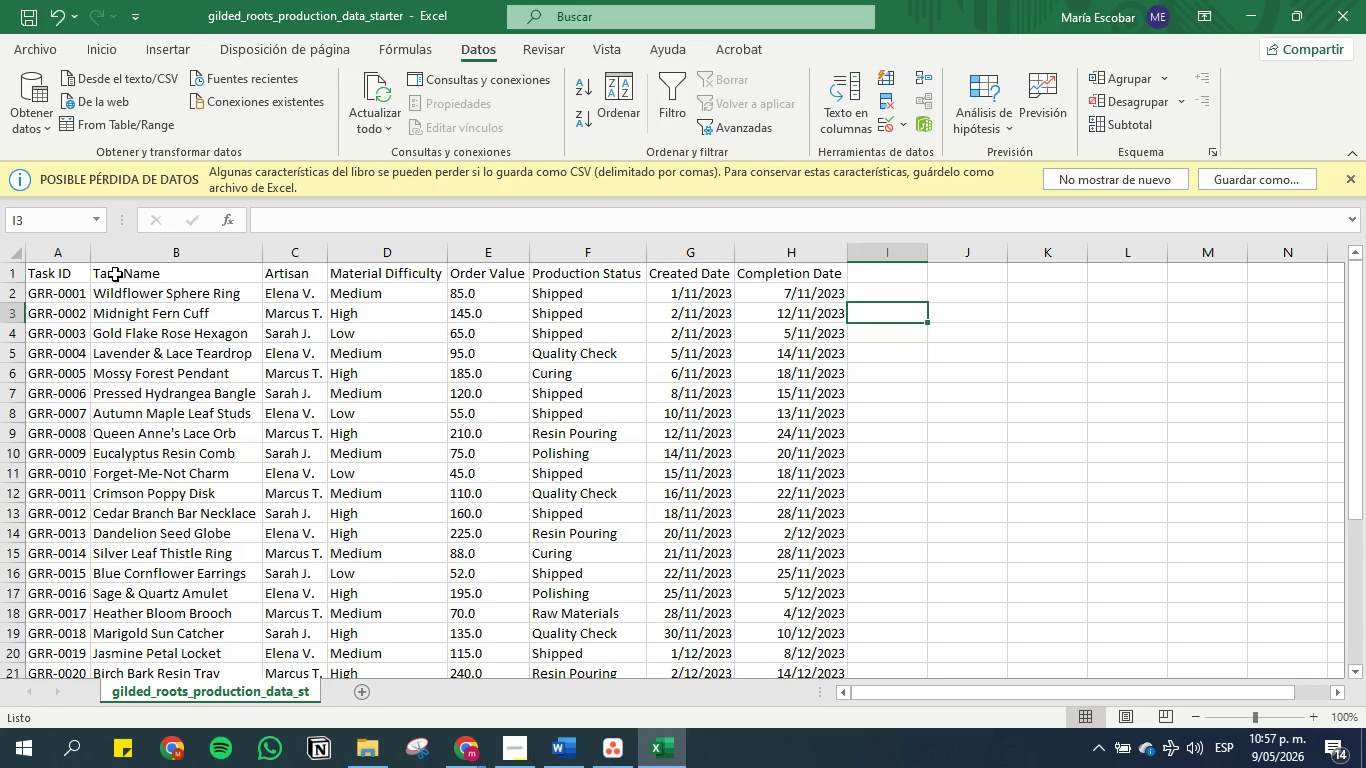 
left_click([116, 276])
 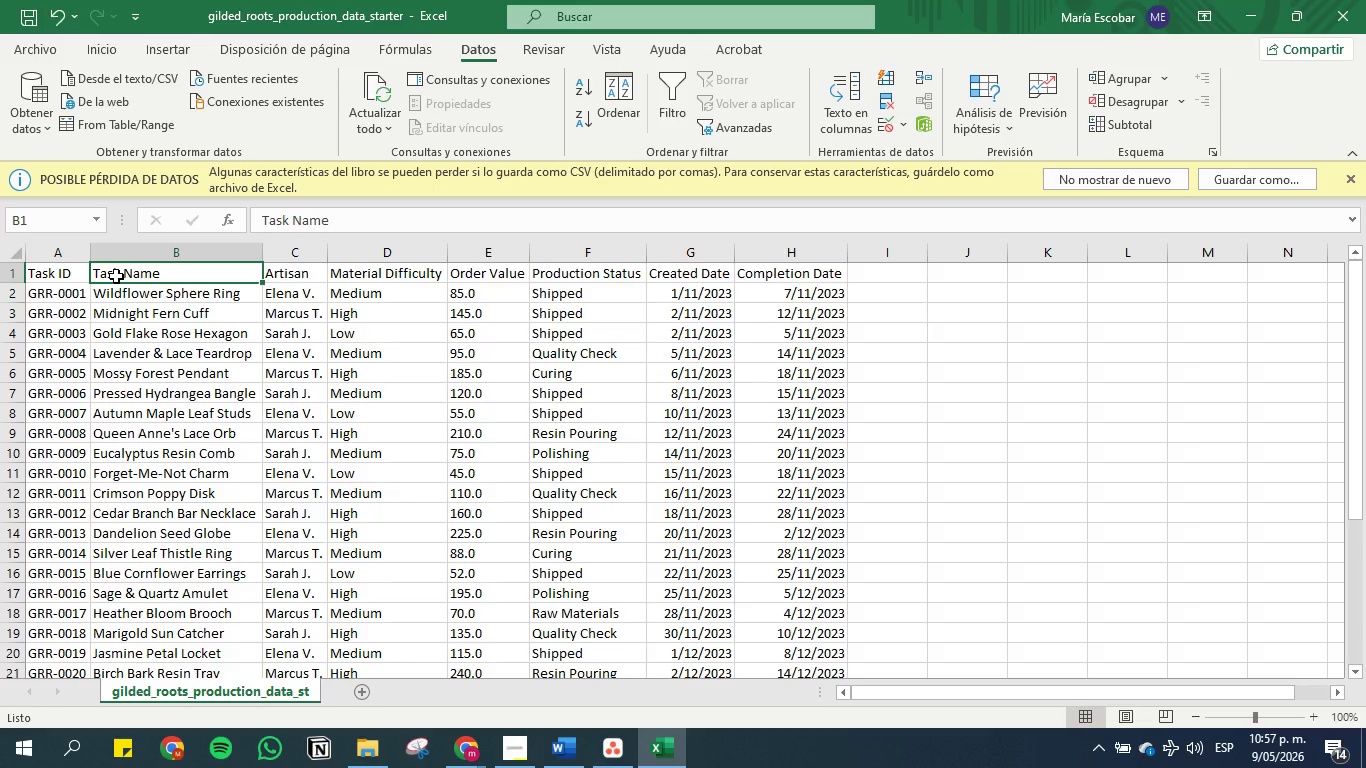 
left_click([514, 744])